 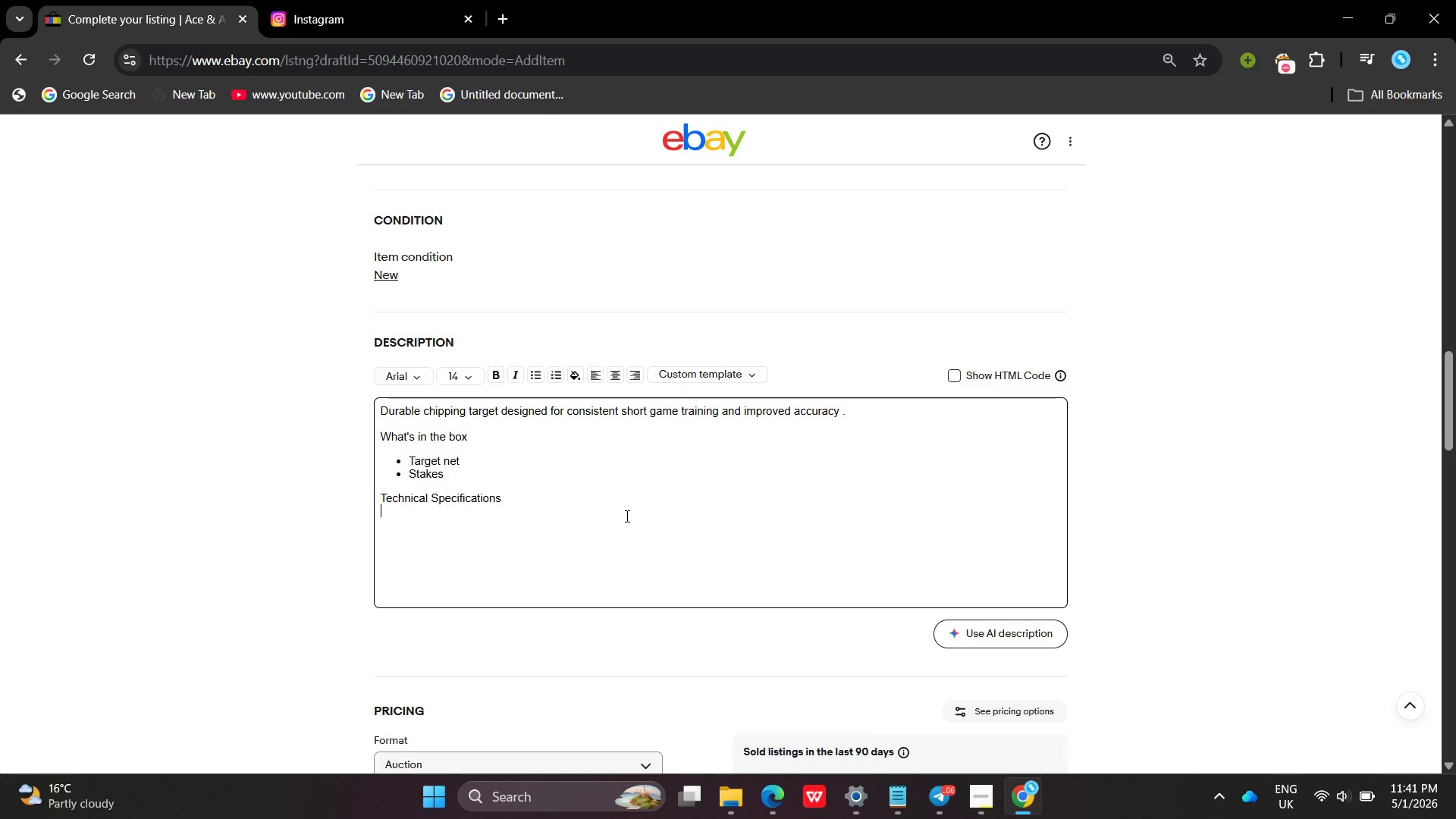 
key(Enter)
 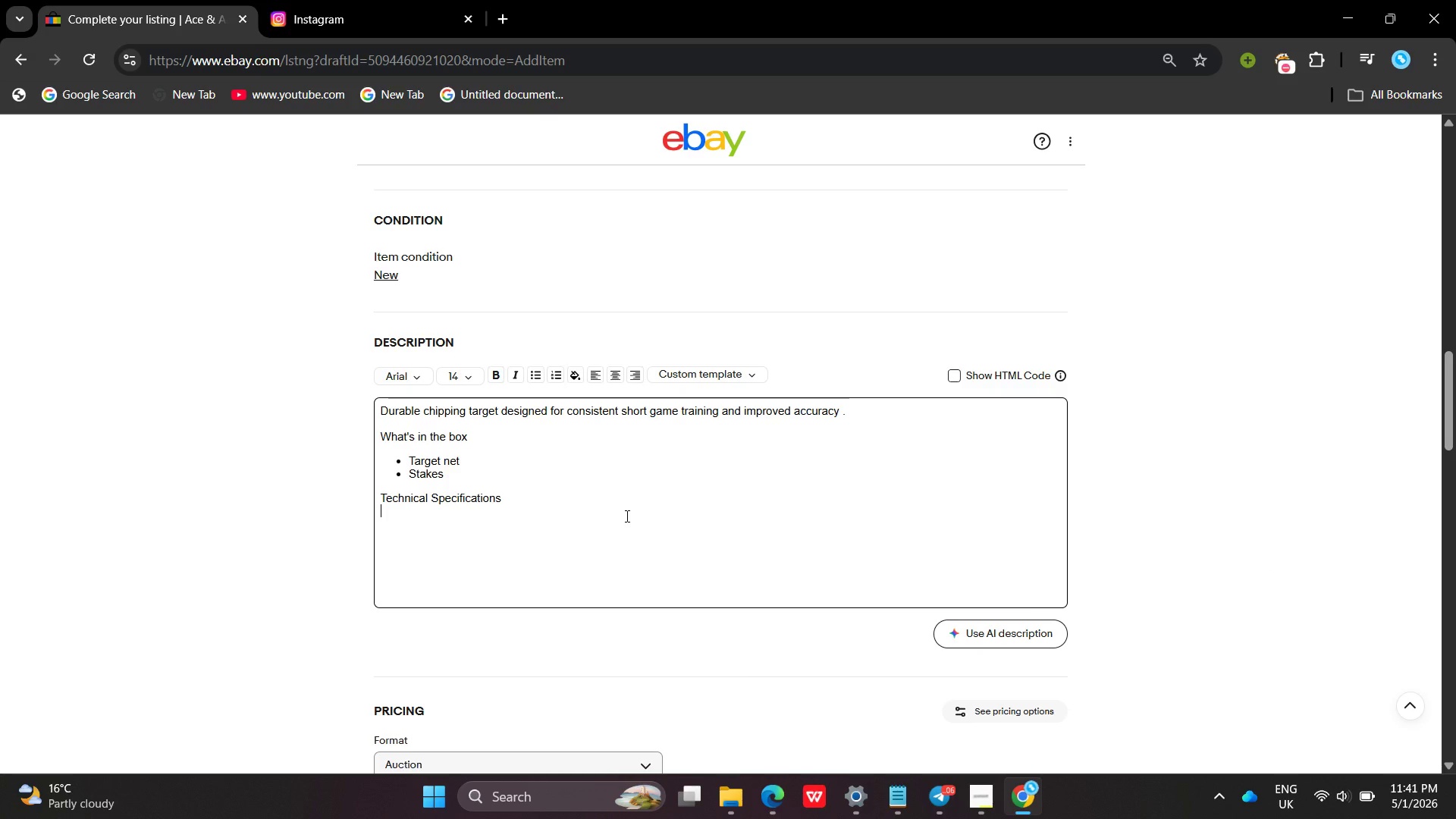 
type( Material : re)
key(Backspace)
key(Backspace)
type(Reniforced )
key(Backspace)
key(Backspace)
key(Backspace)
key(Backspace)
key(Backspace)
key(Backspace)
key(Backspace)
key(Backspace)
key(Backspace)
type(inforced Nylon)
 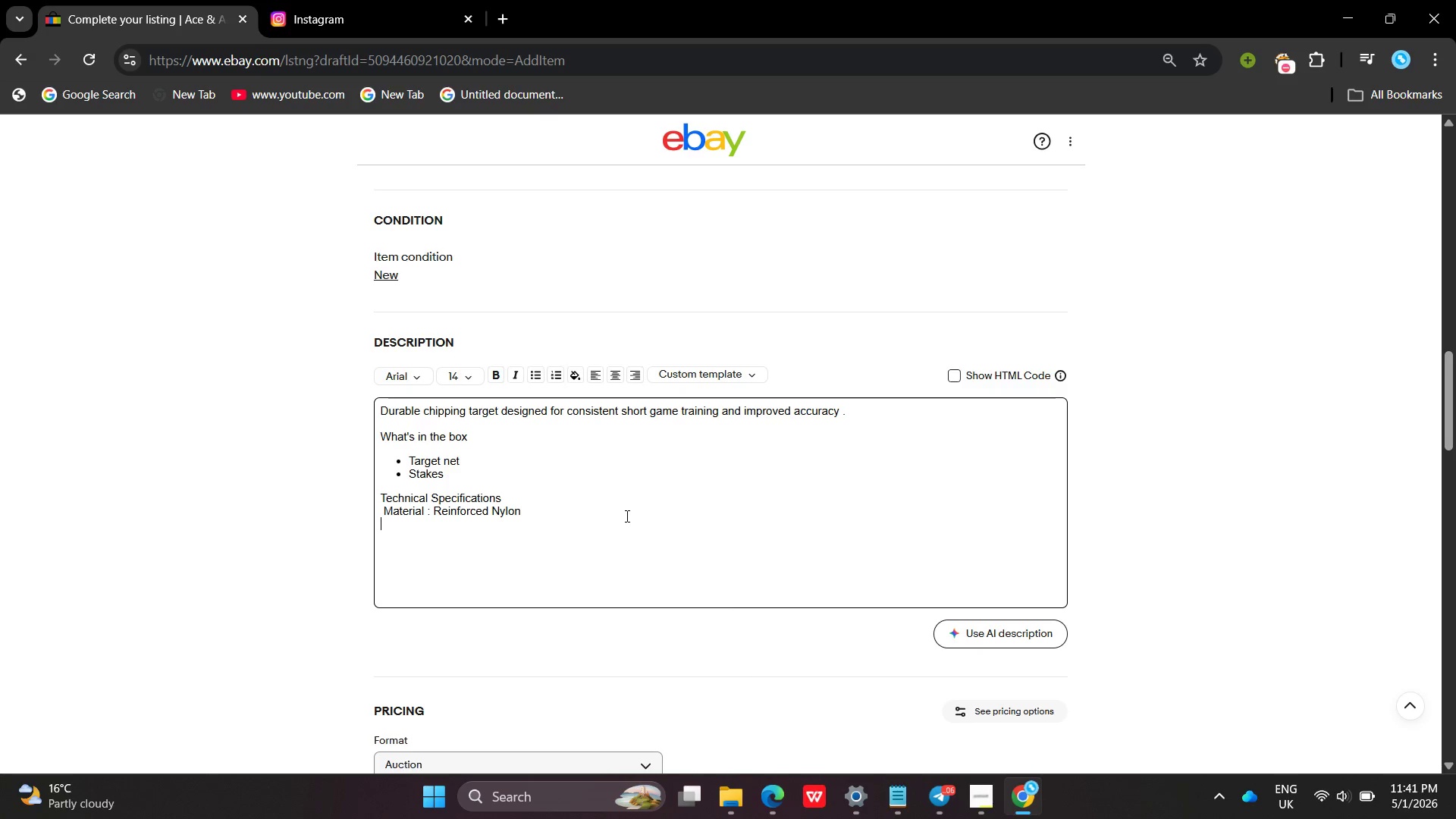 
key(Enter)
 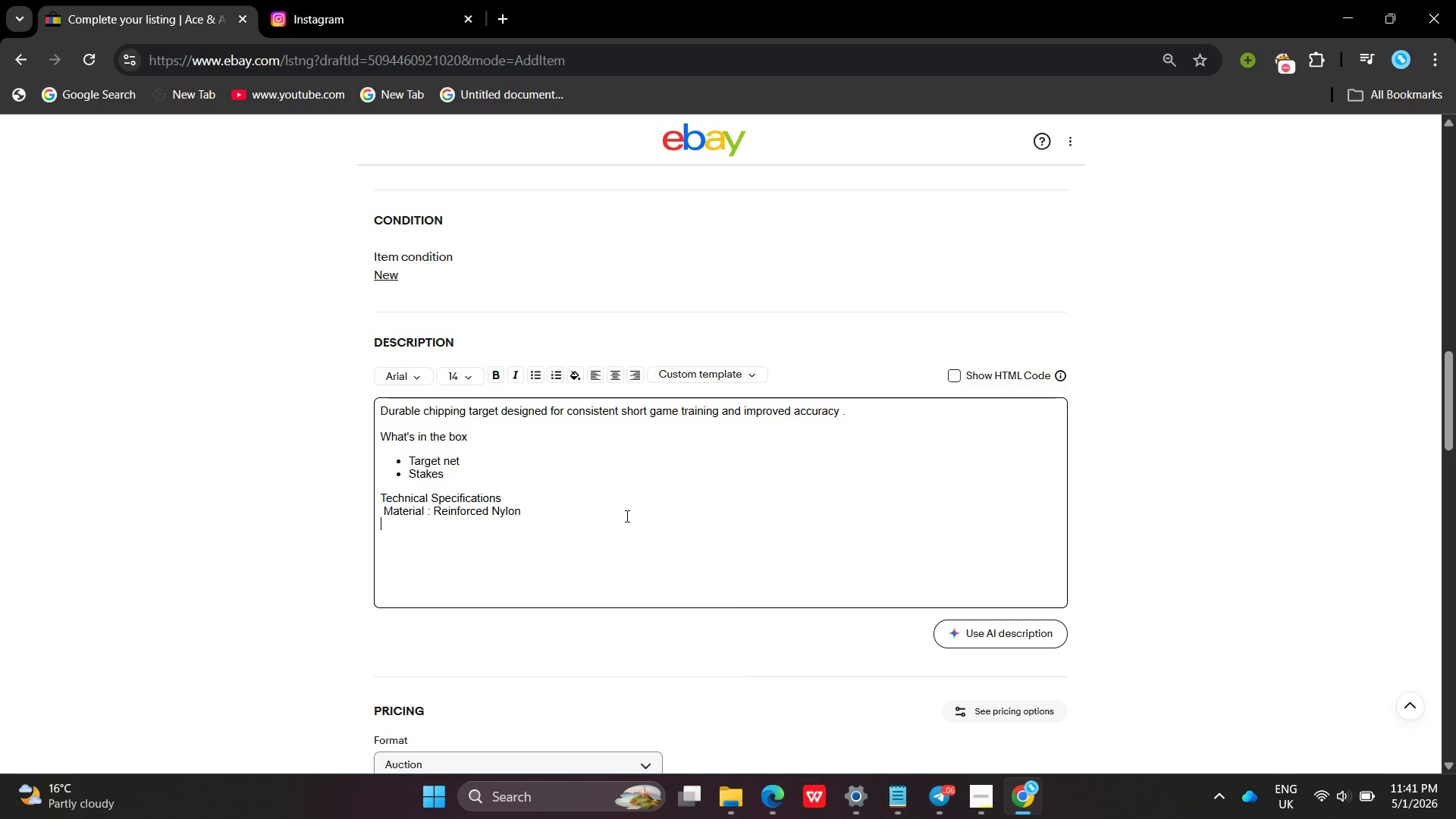 
type(Use : golf Trainng )
key(Backspace)
key(Backspace)
key(Backspace)
type(ing )
 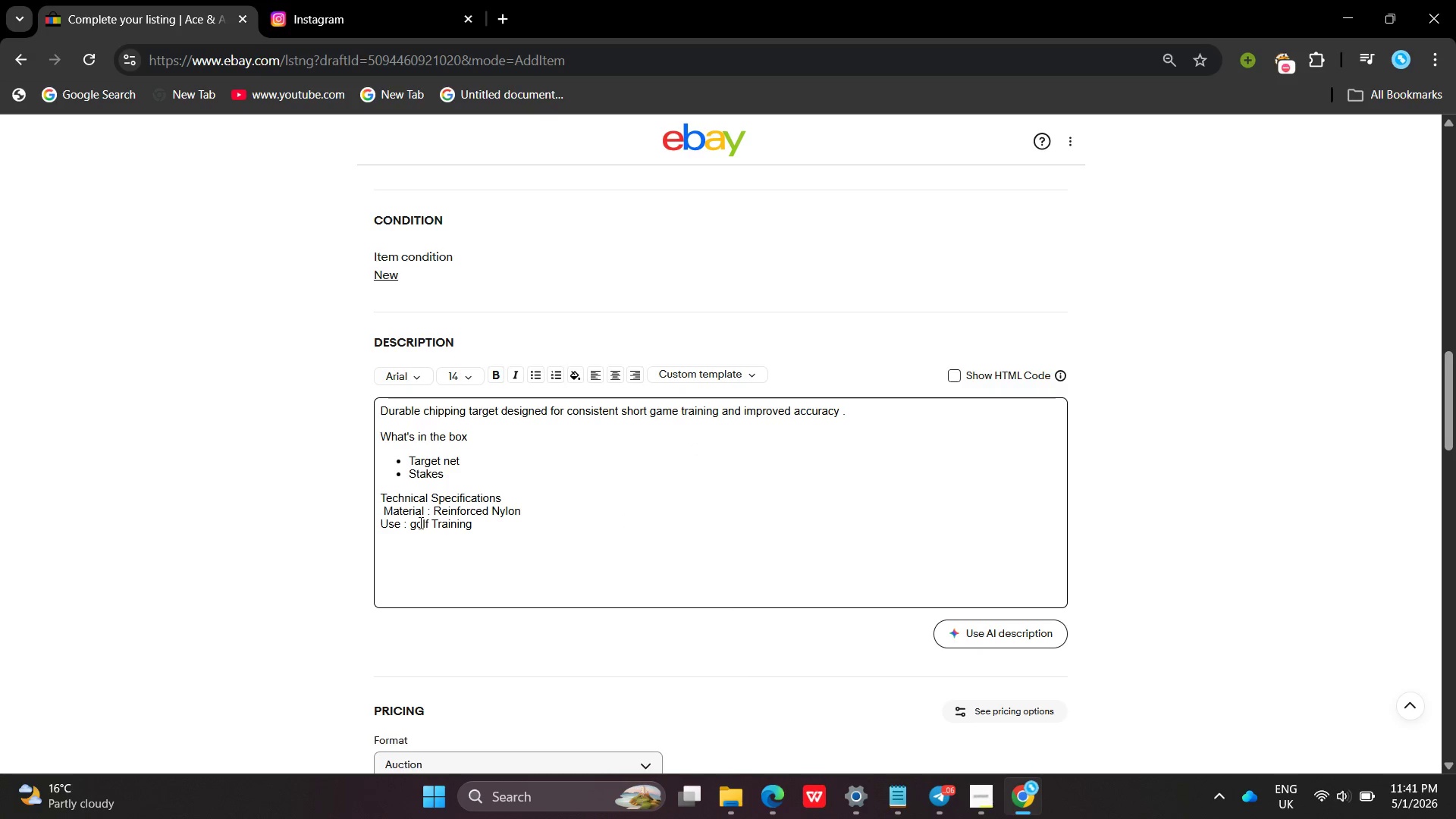 
left_click([417, 522])
 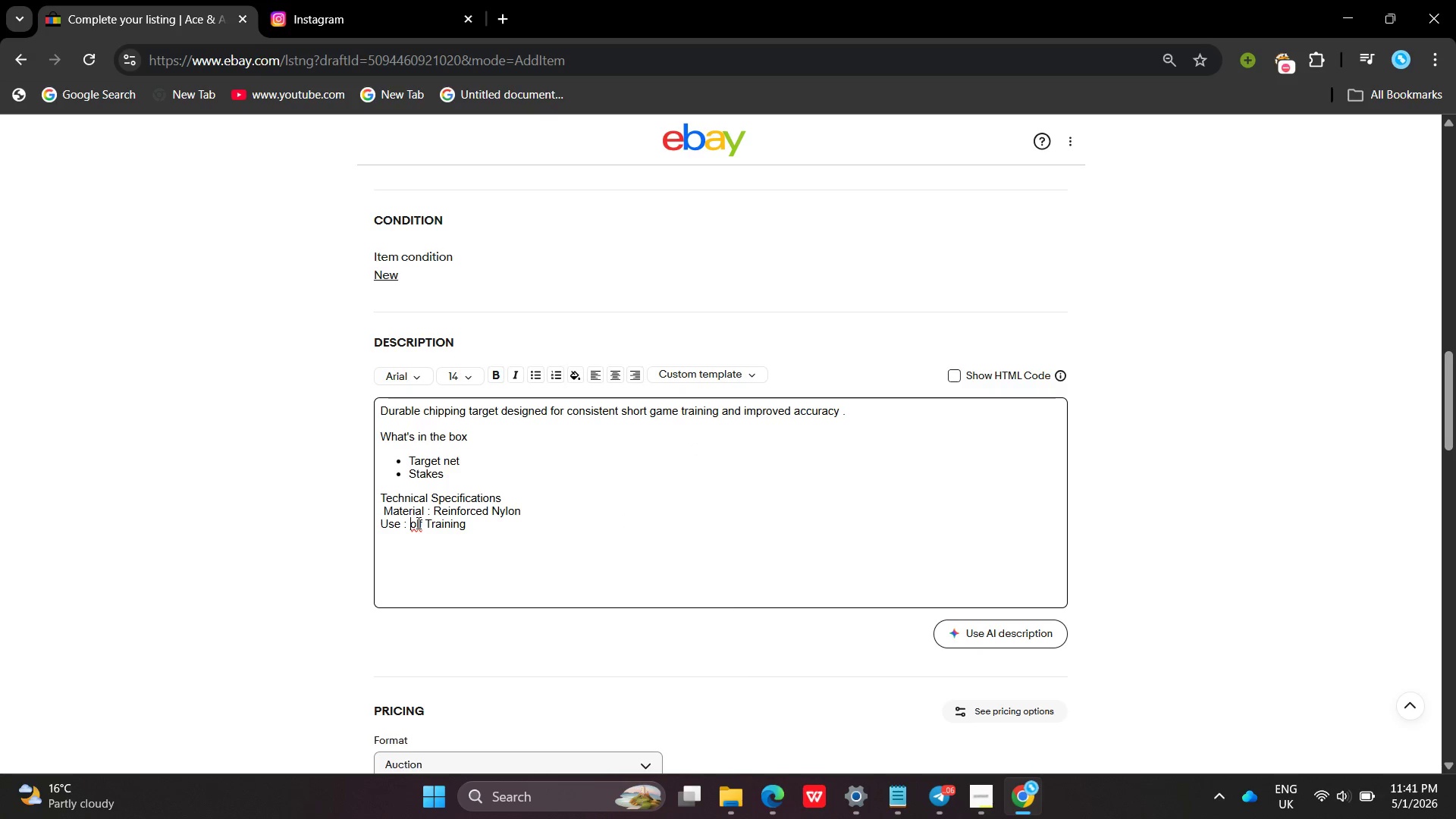 
key(Backspace)
 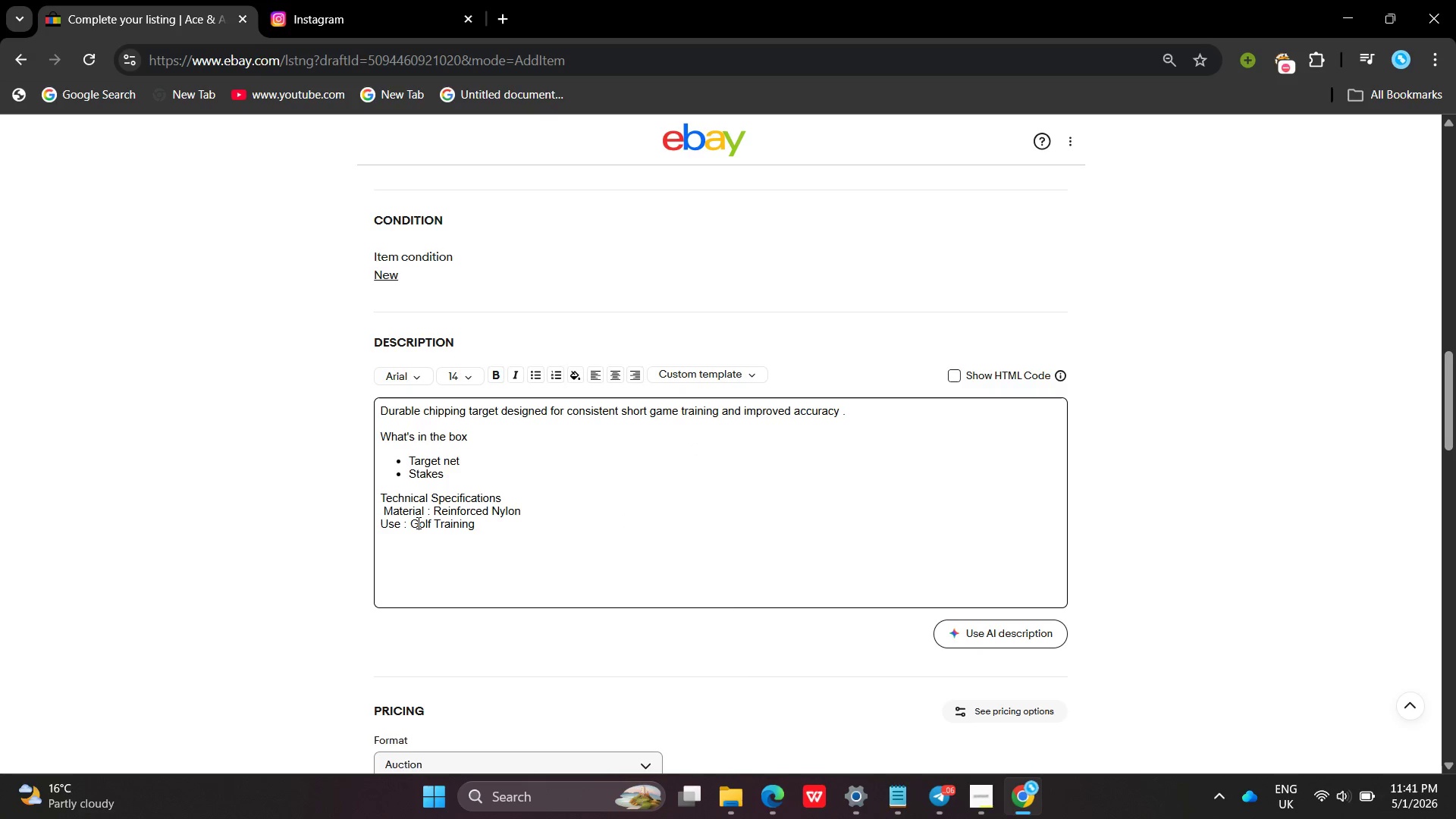 
key(Shift+ShiftLeft)
 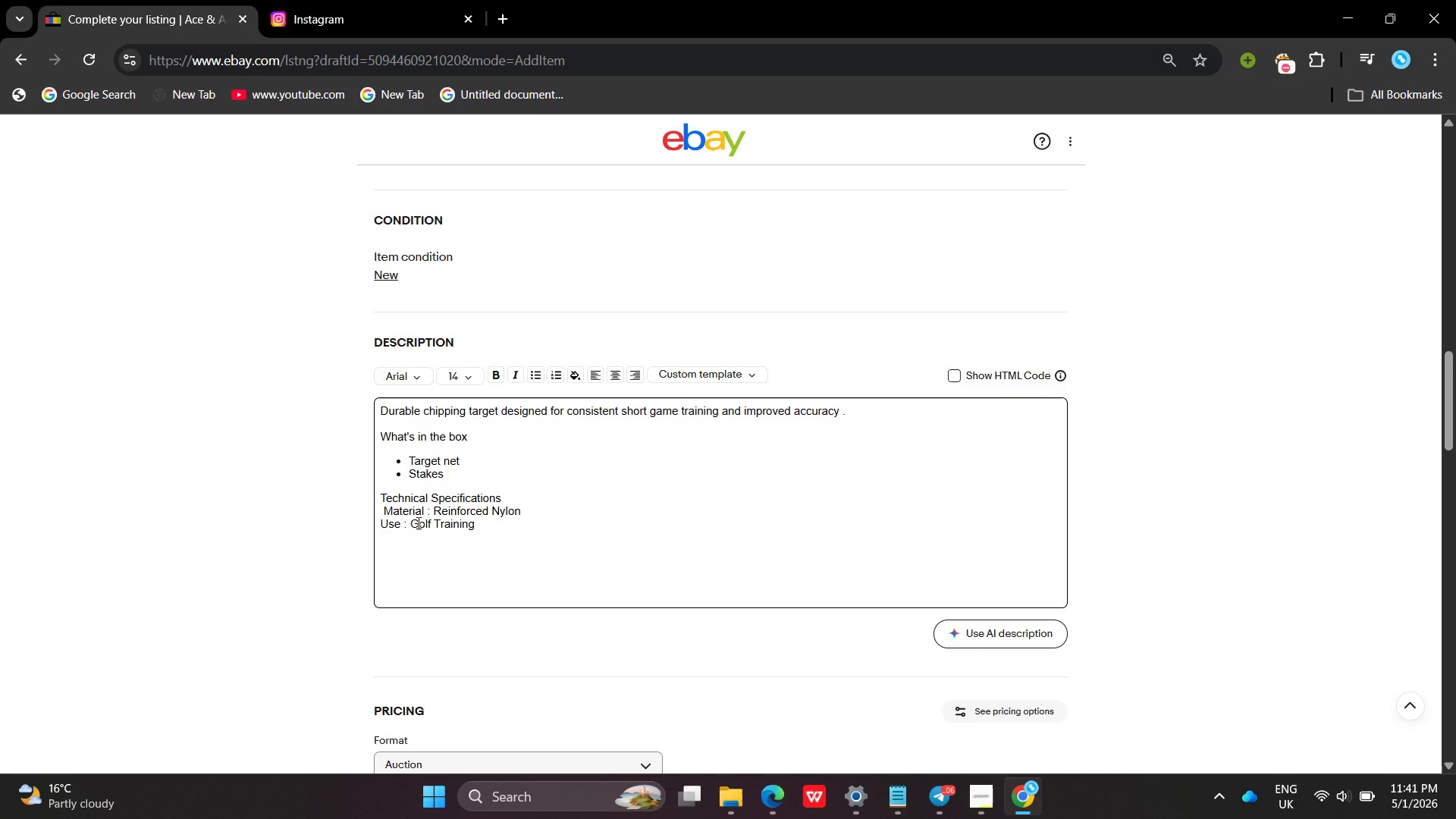 
key(Shift+G)
 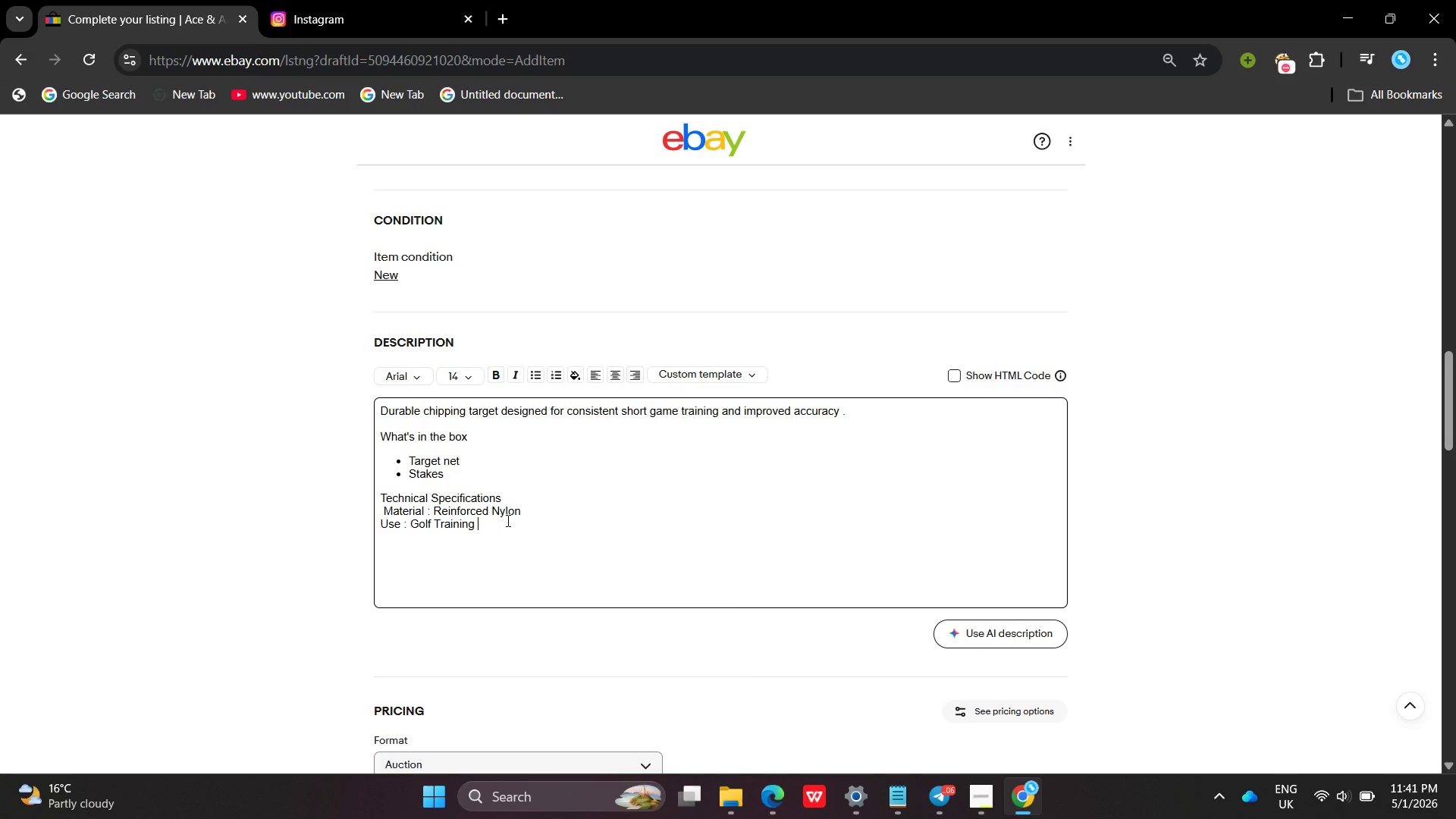 
left_click([507, 520])
 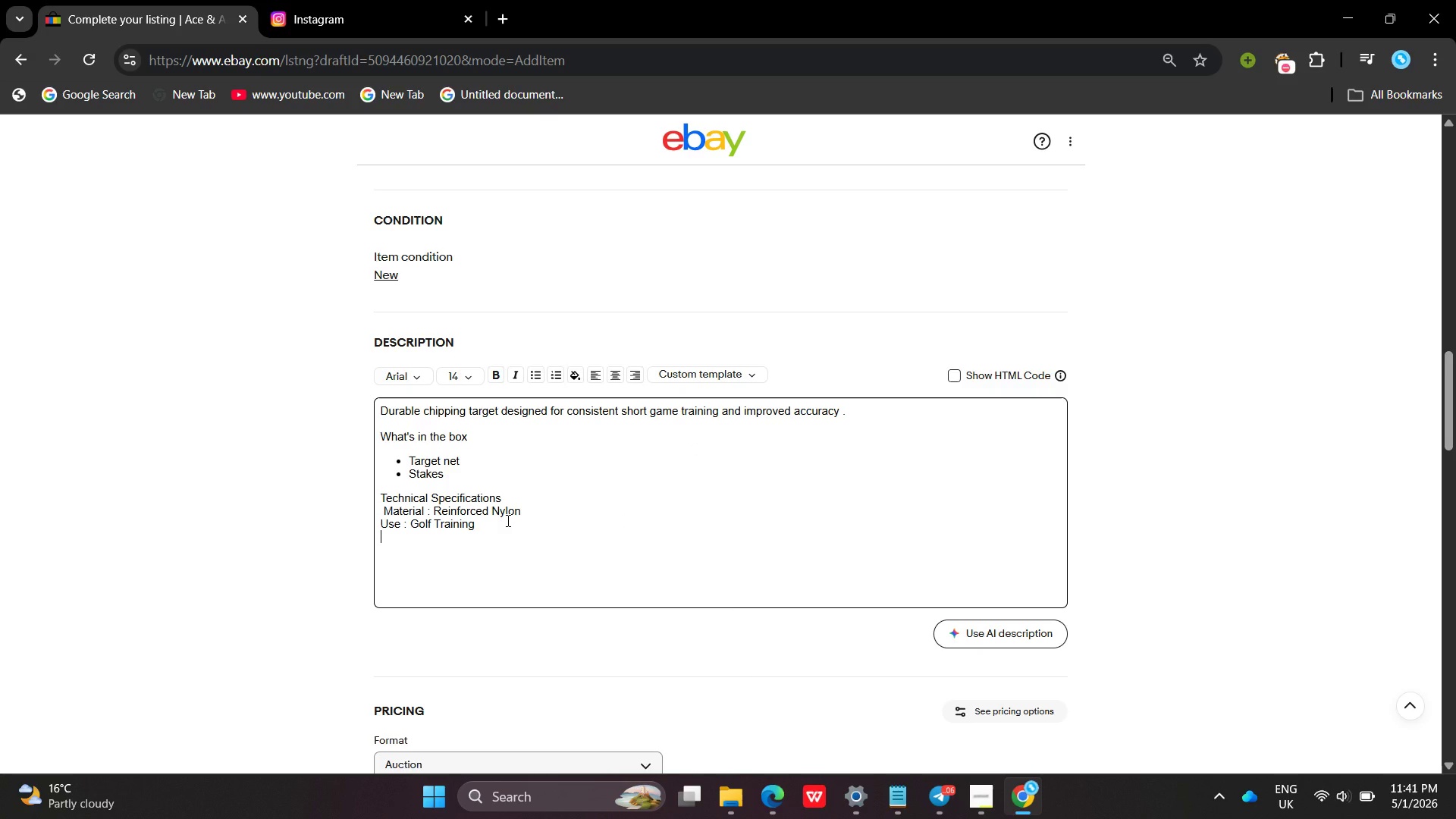 
key(Enter)
 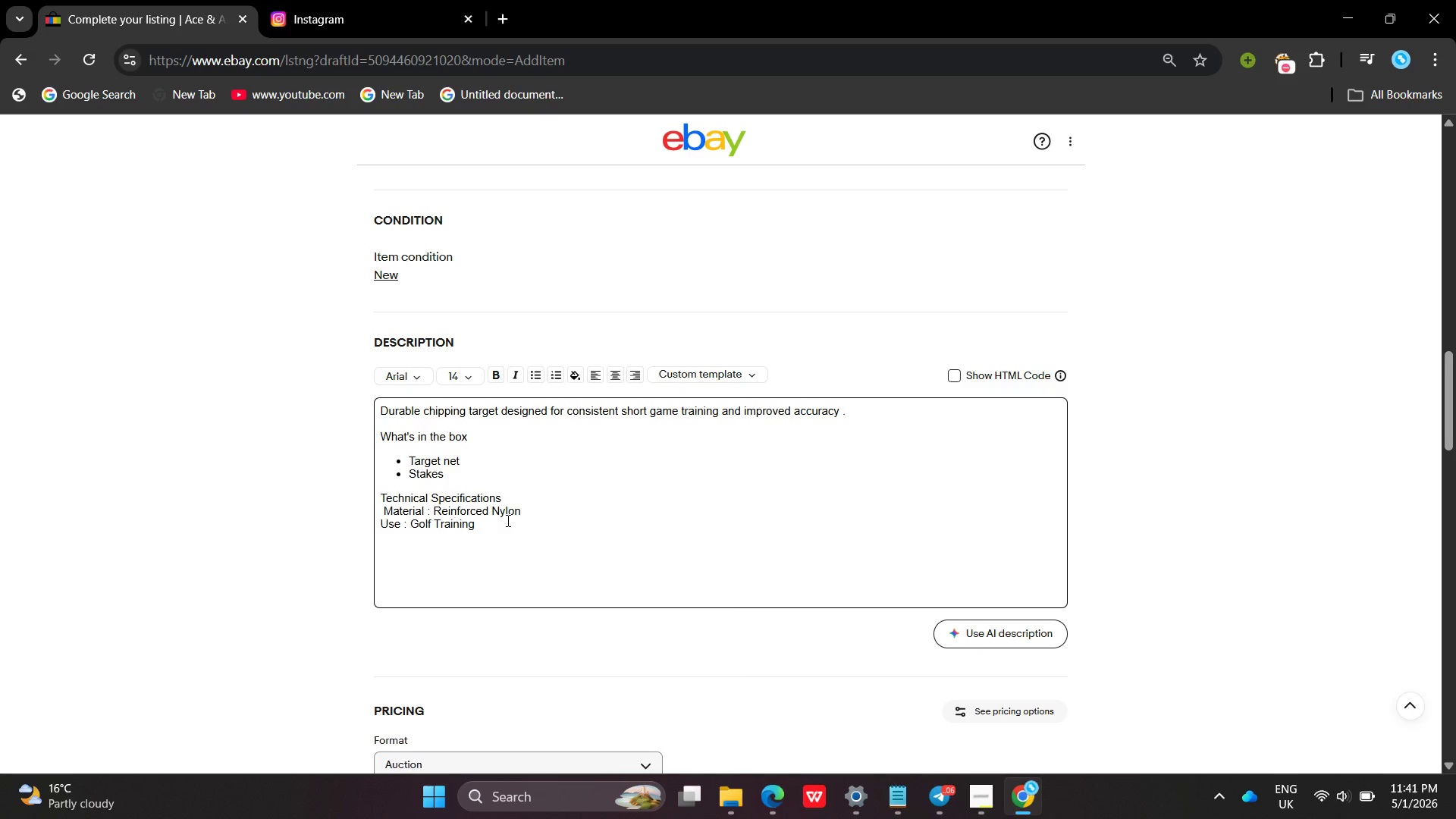 
type(Size:3ft * 2ft)
 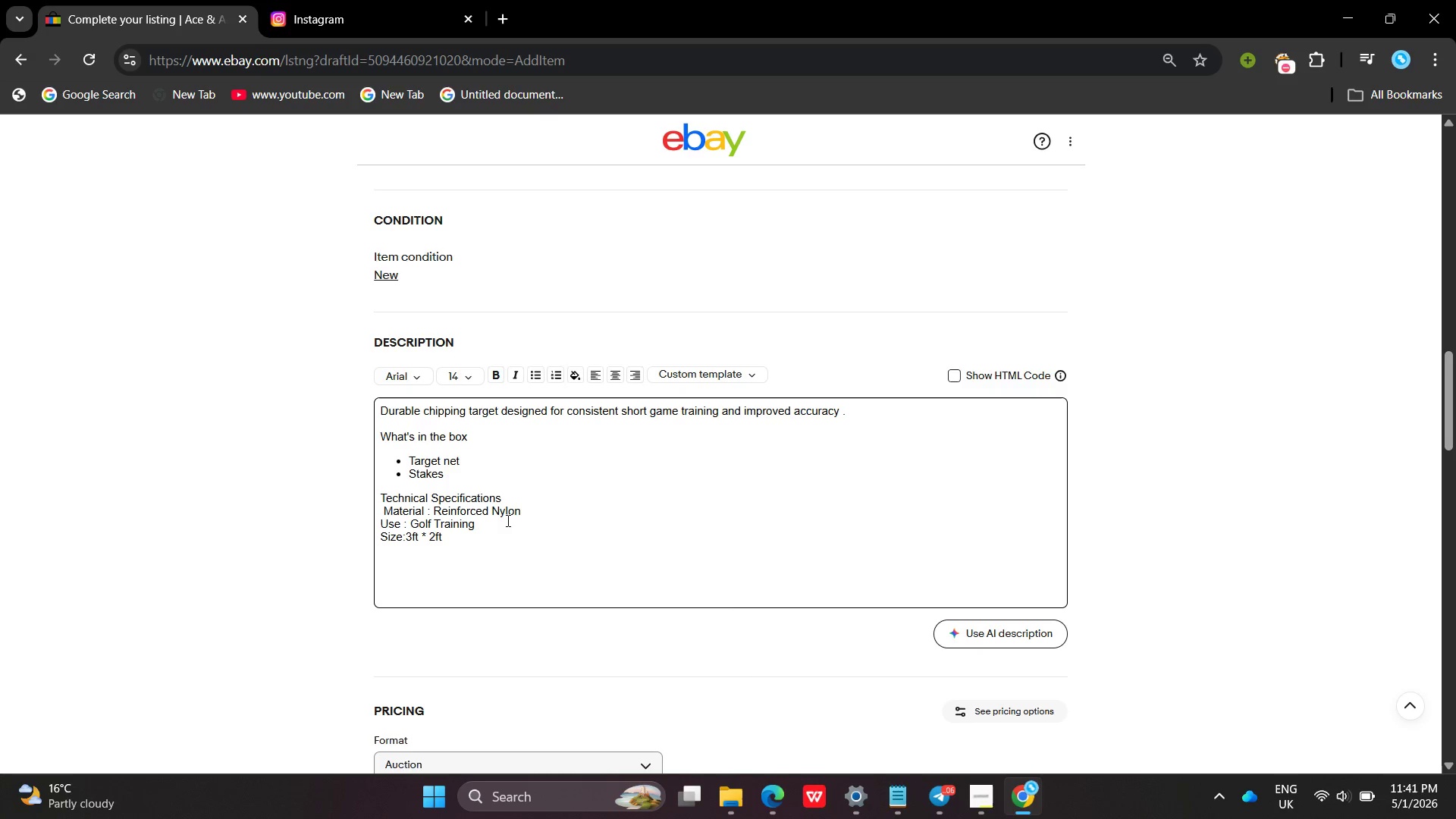 
 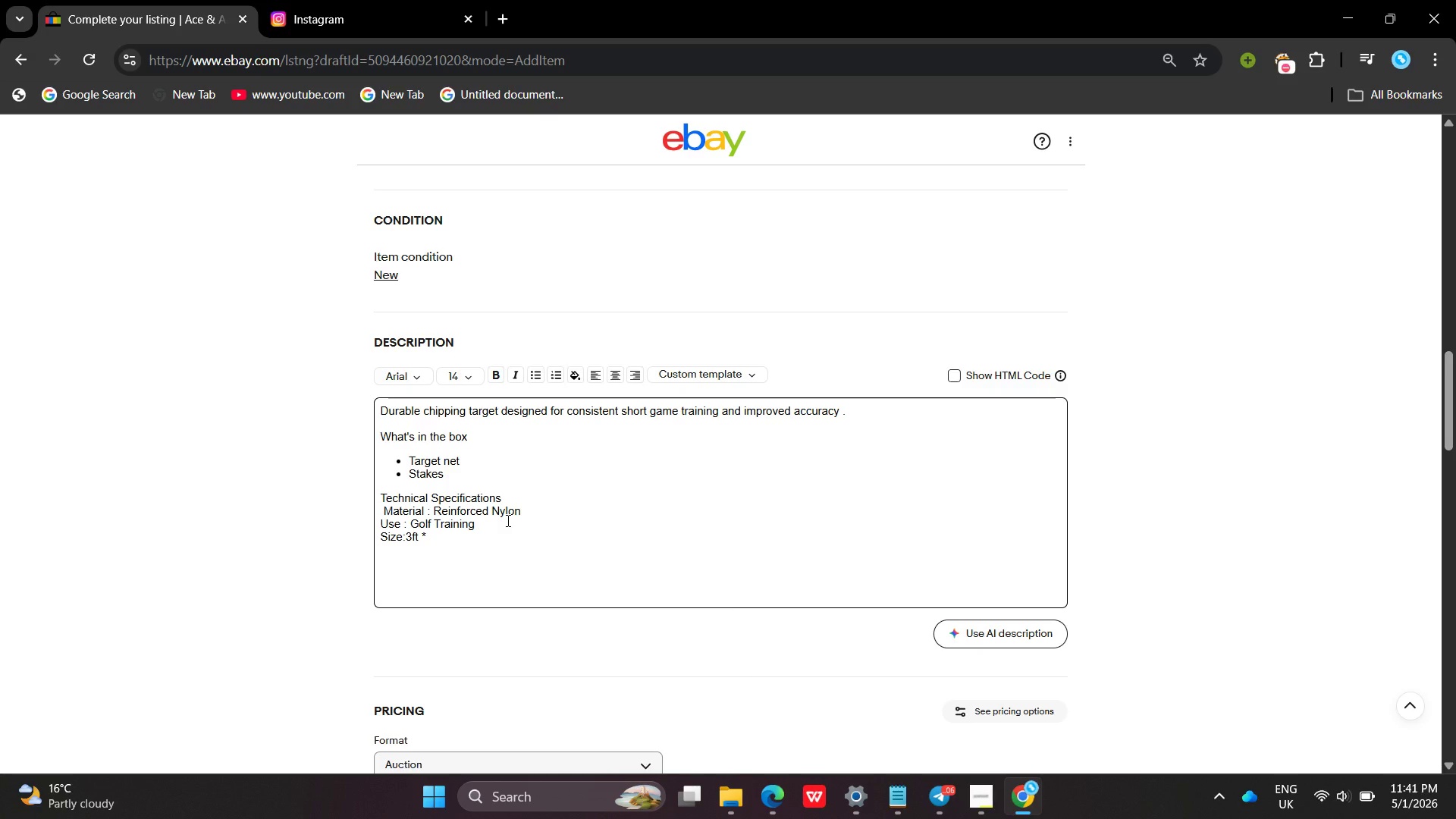 
key(Enter)
 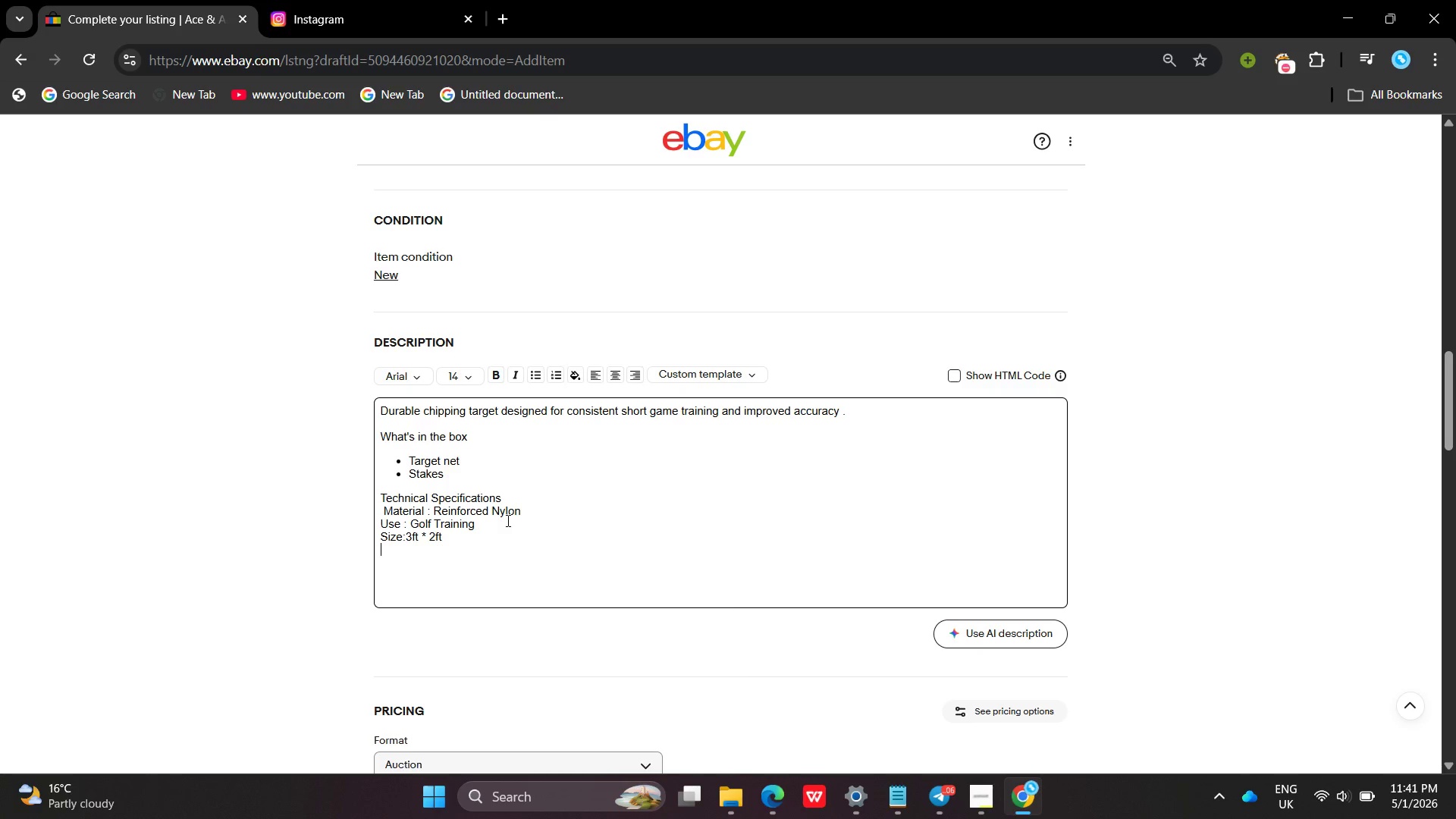 
type(Durability : high)
key(Backspace)
key(Backspace)
key(Backspace)
key(Backspace)
type(HIgh )
 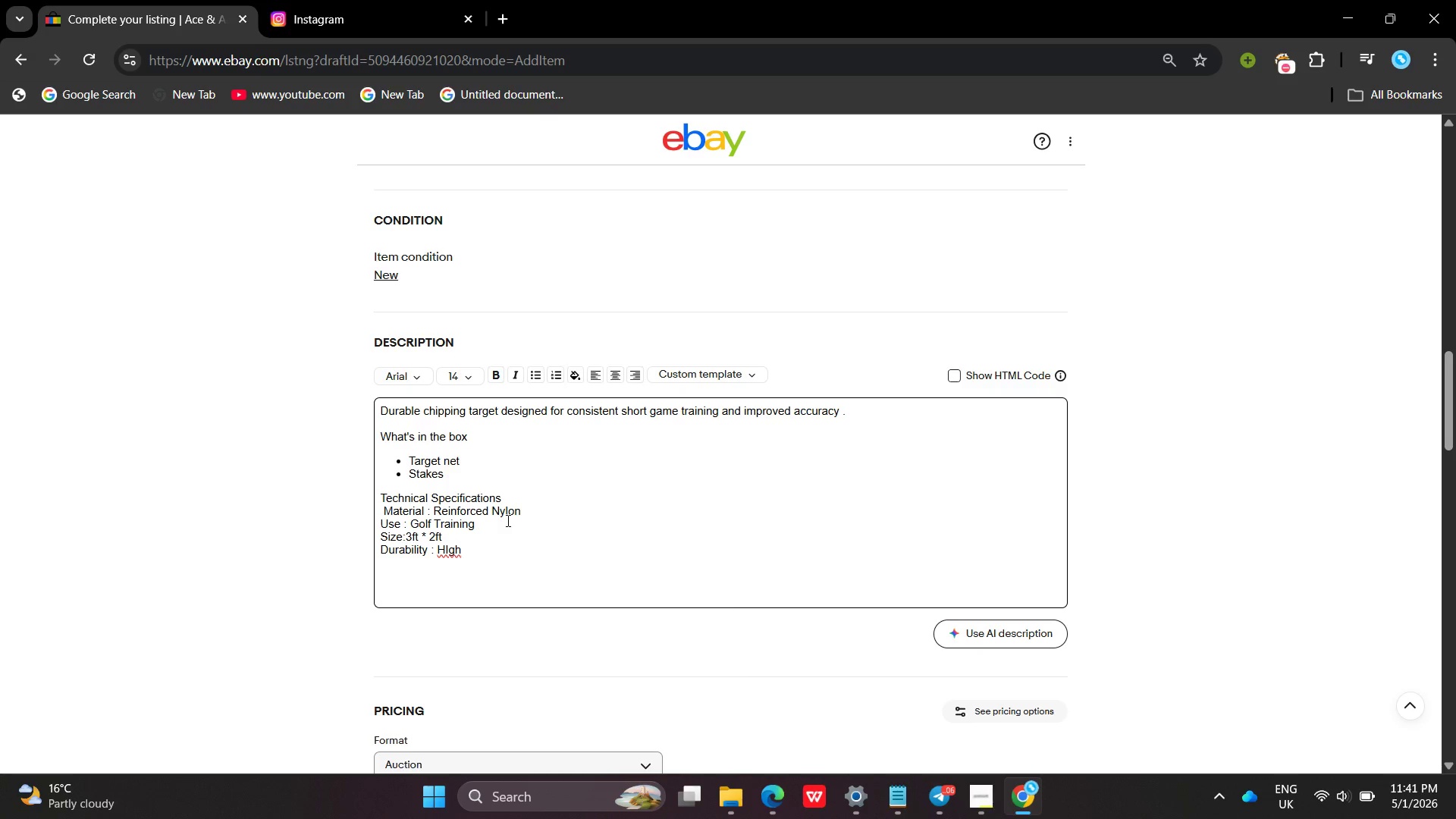 
left_click([551, 565])
 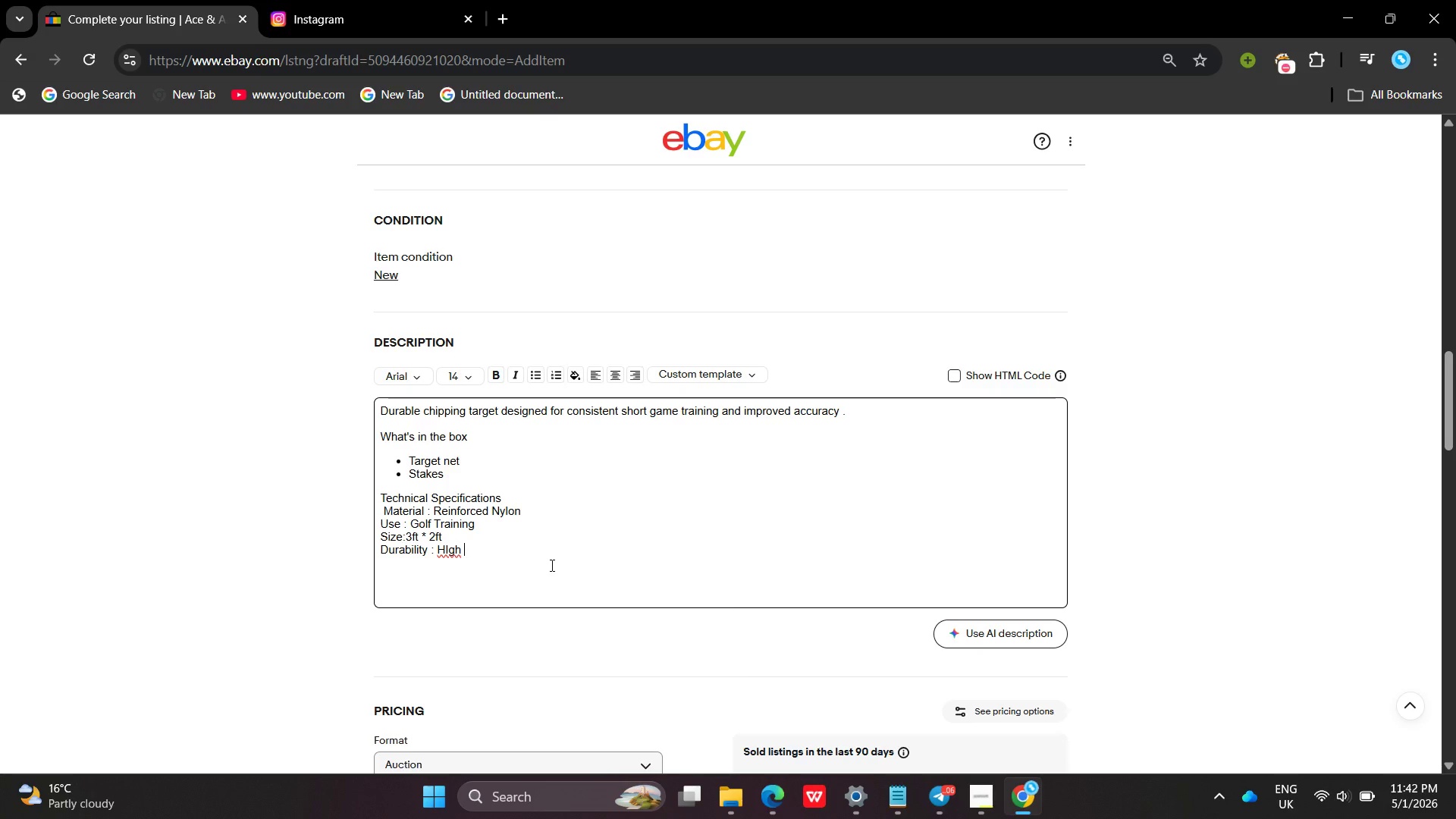 
key(Backspace)
key(Backspace)
key(Backspace)
key(Backspace)
type(igh)
 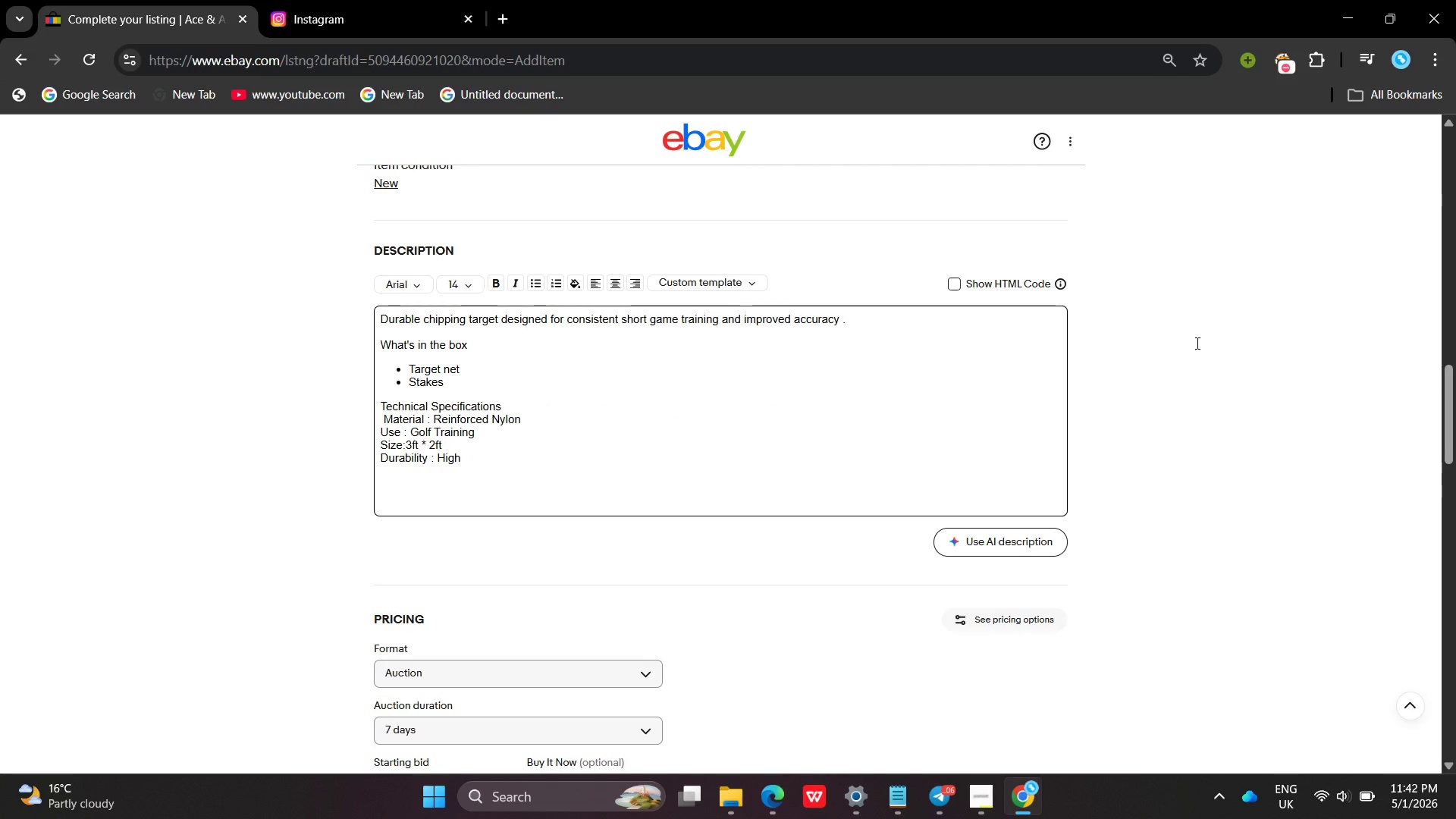 
mouse_move([1393, -7])
 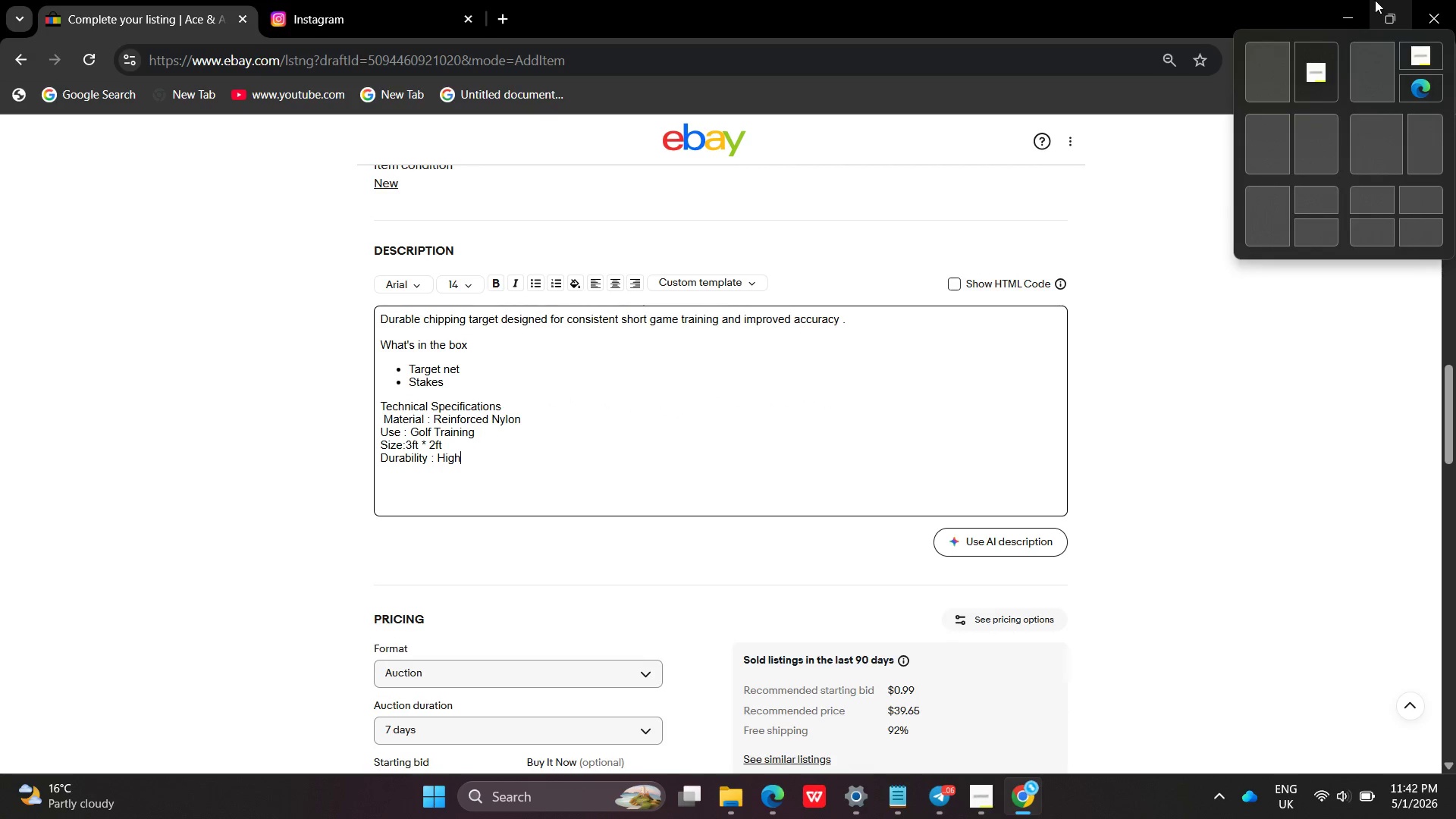 
key(VolumeUp)
 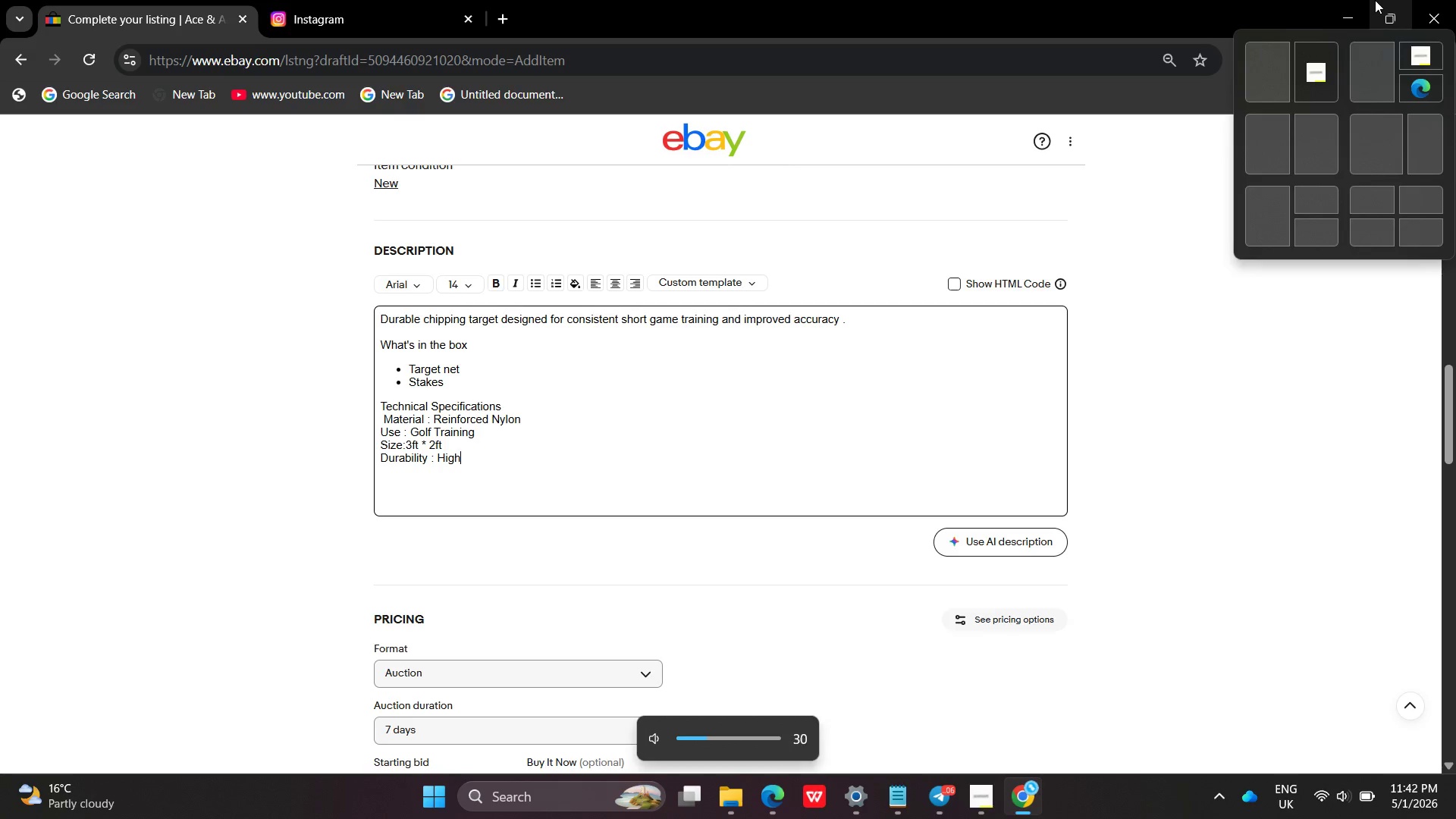 
key(VolumeUp)
 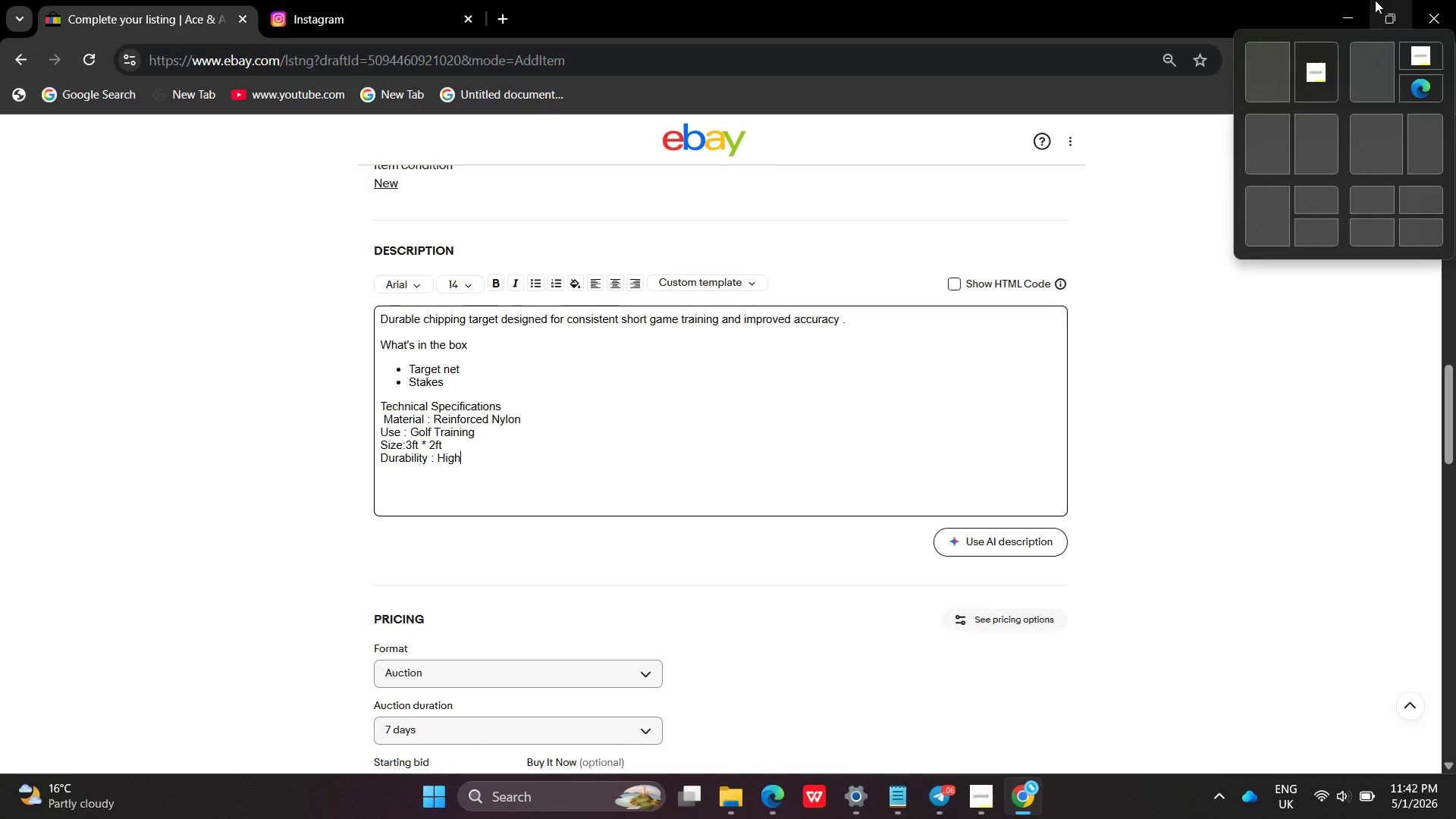 
mouse_move([1301, -12])
 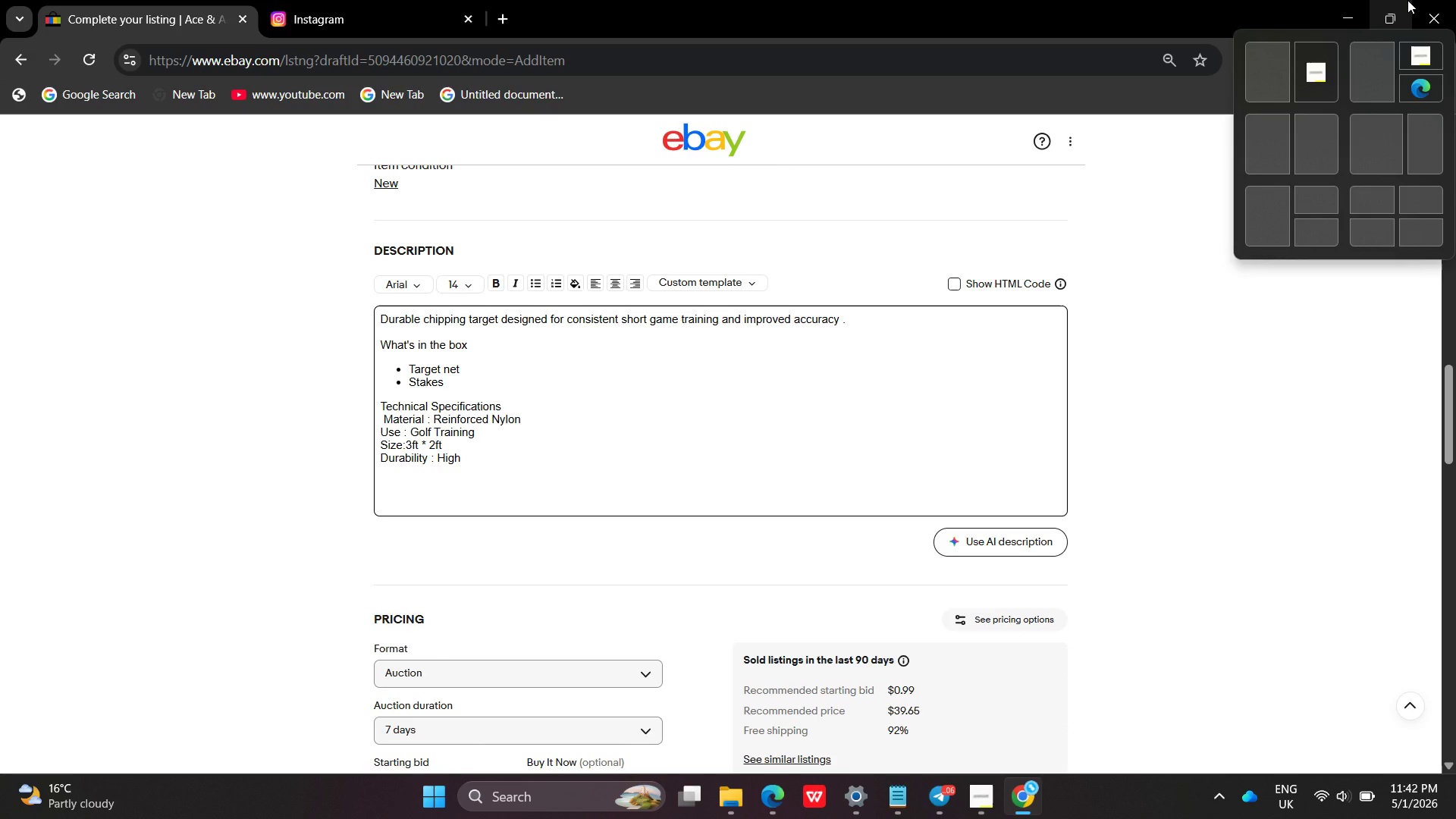 
wait(5.14)
 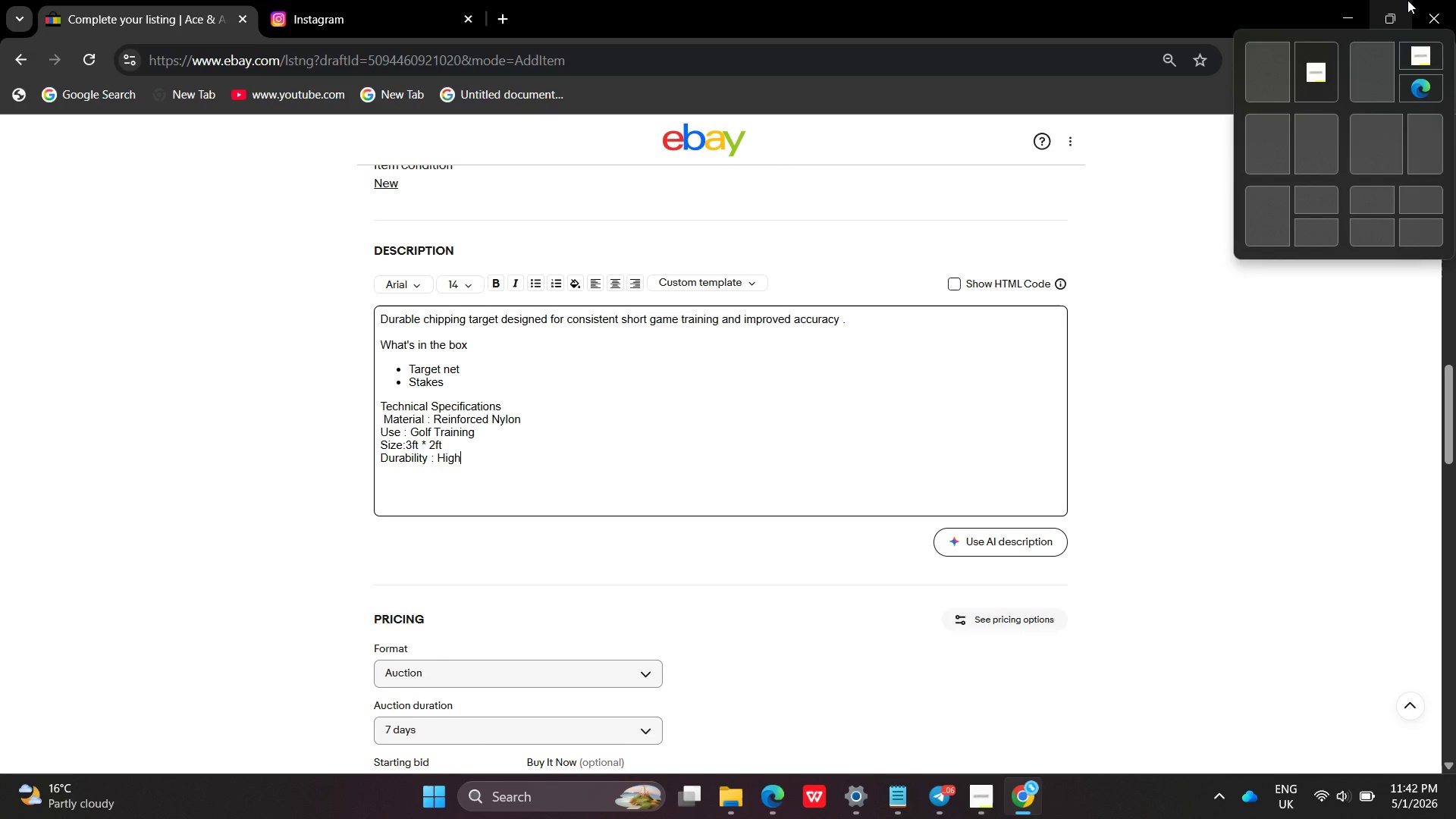 
scroll: coordinate [1407, 0], scroll_direction: down, amount: 3.0
 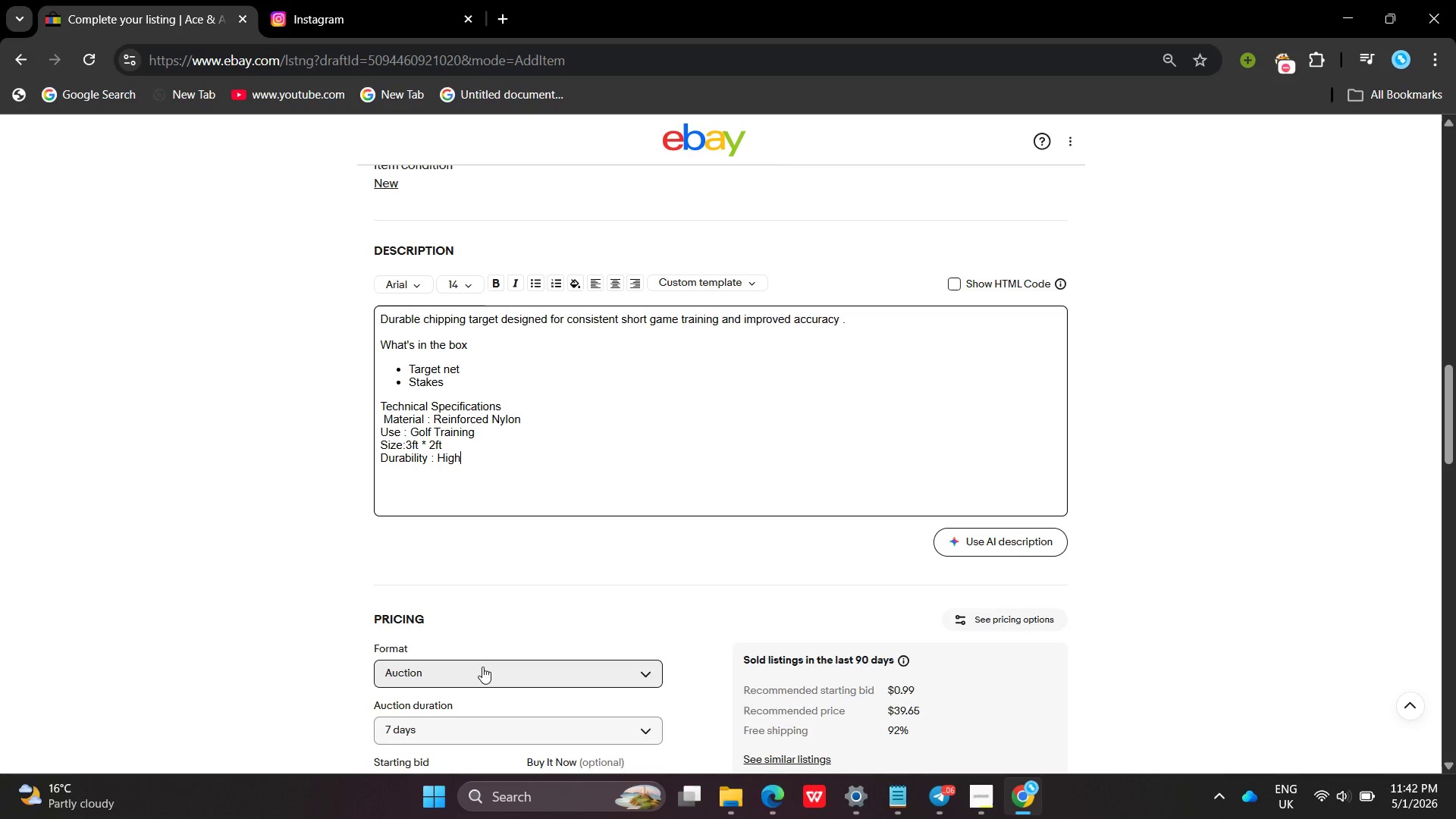 
left_click([482, 667])
 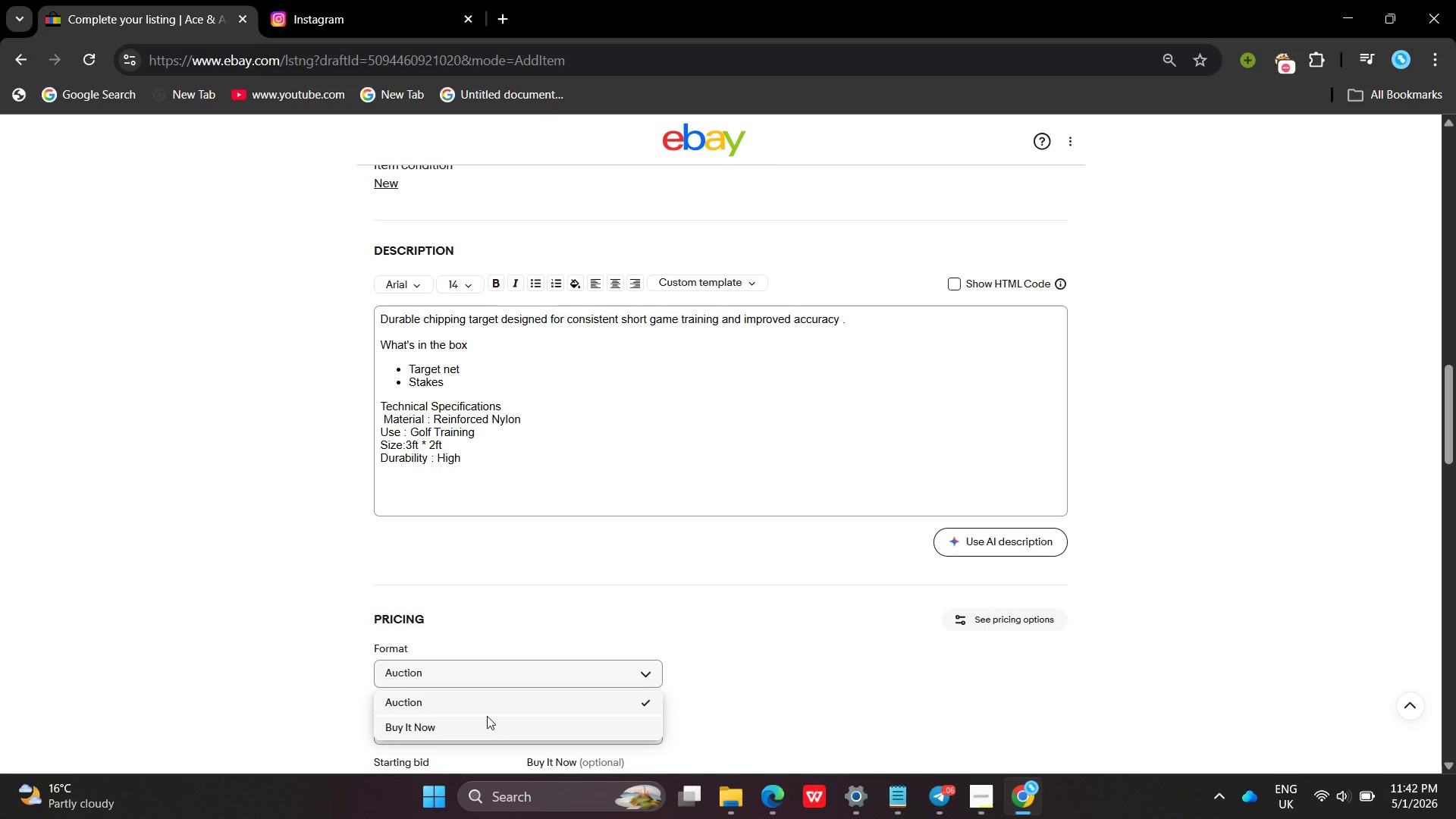 
left_click([487, 716])
 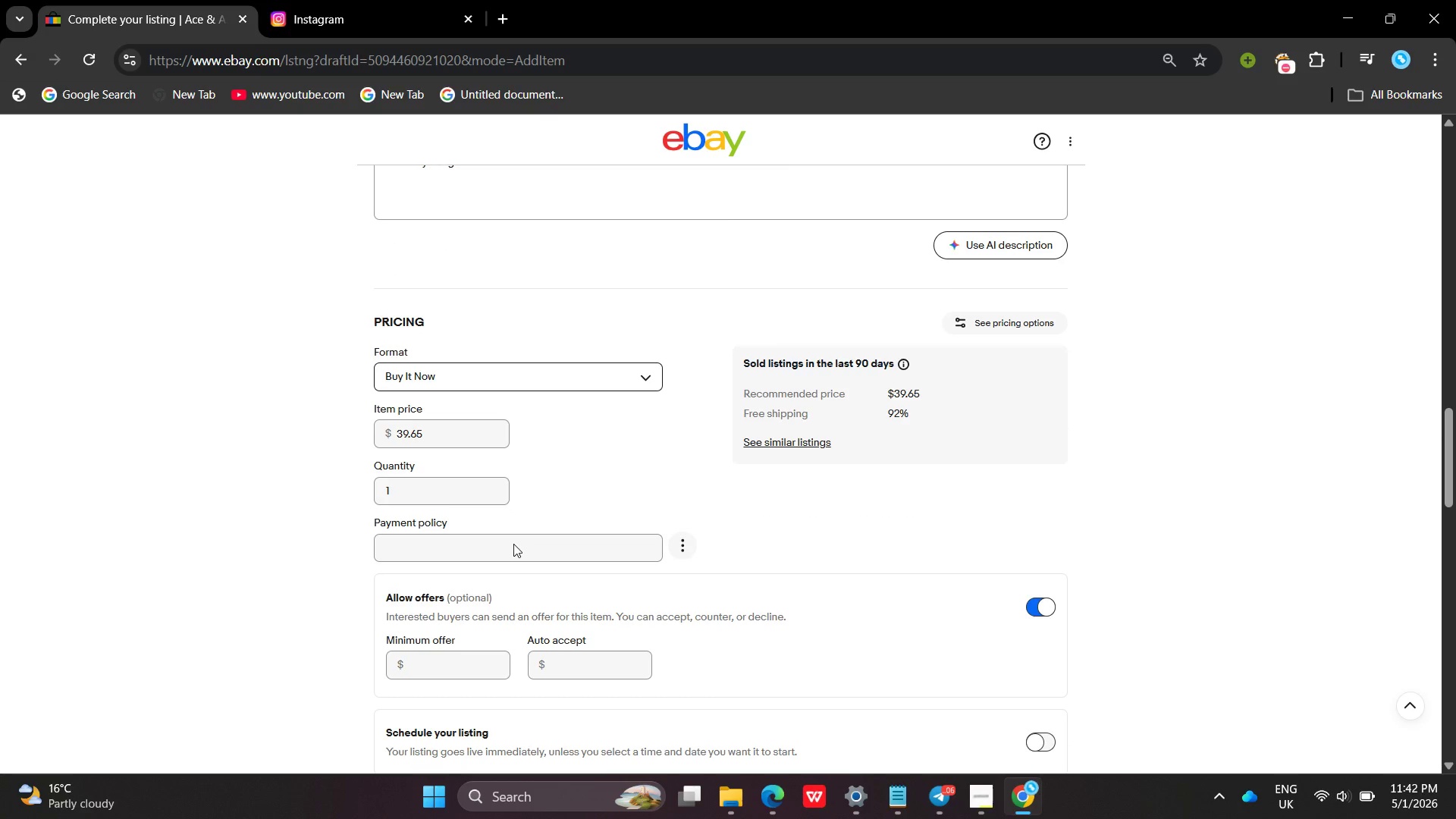 
wait(5.64)
 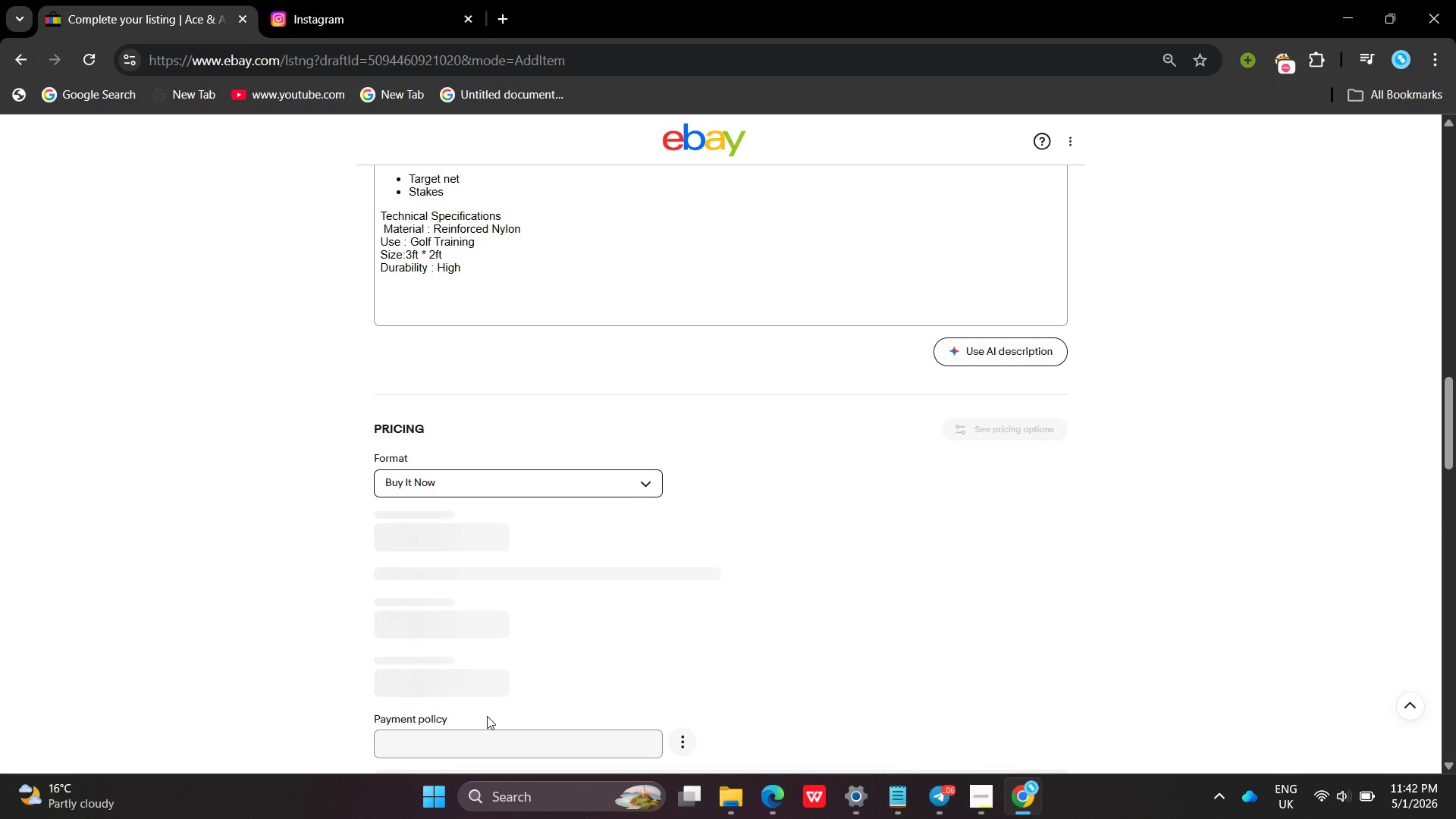 
left_click_drag(start_coordinate=[457, 438], to_coordinate=[294, 417])
 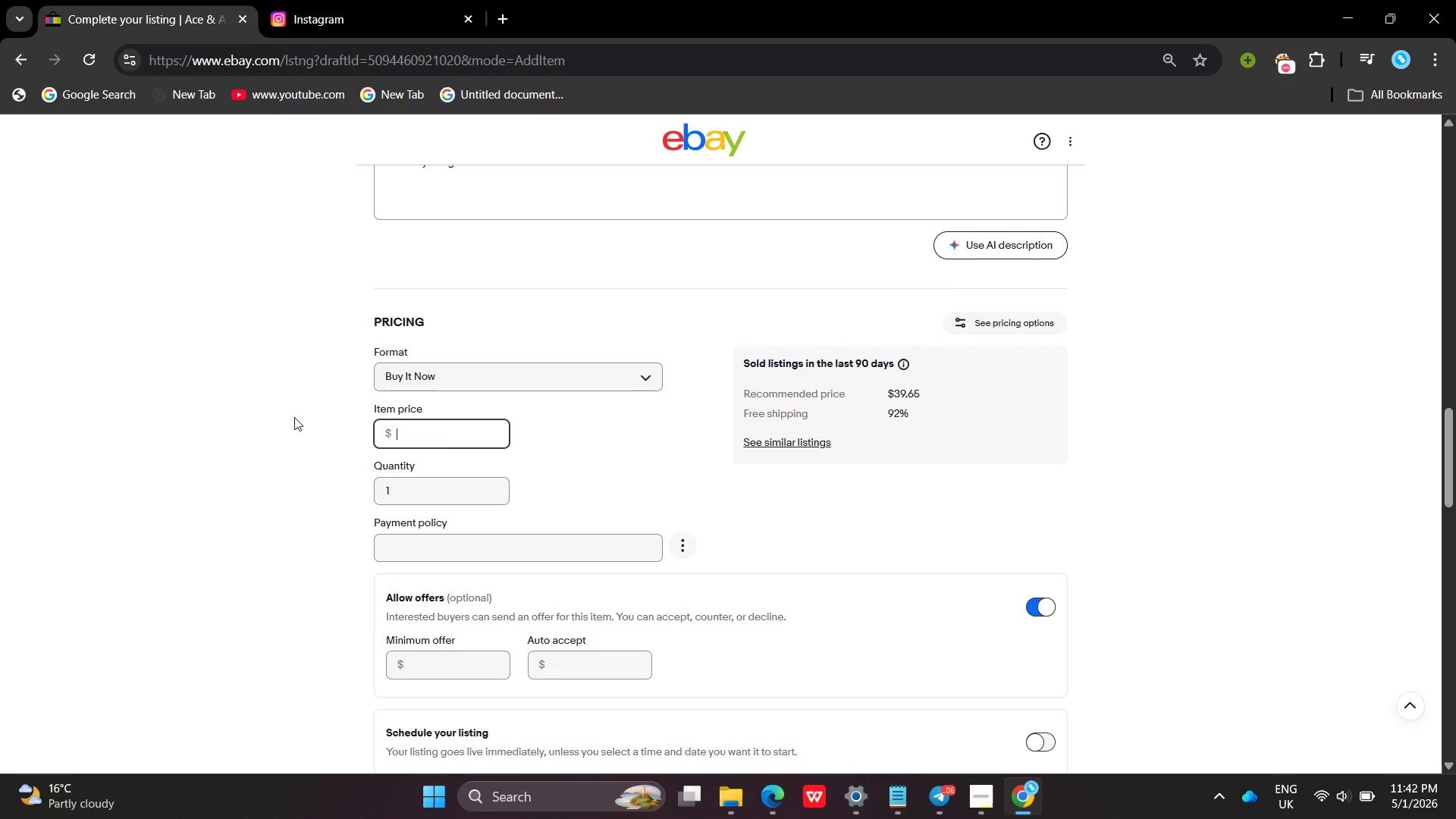 
key(Backspace)
type(46.50)
 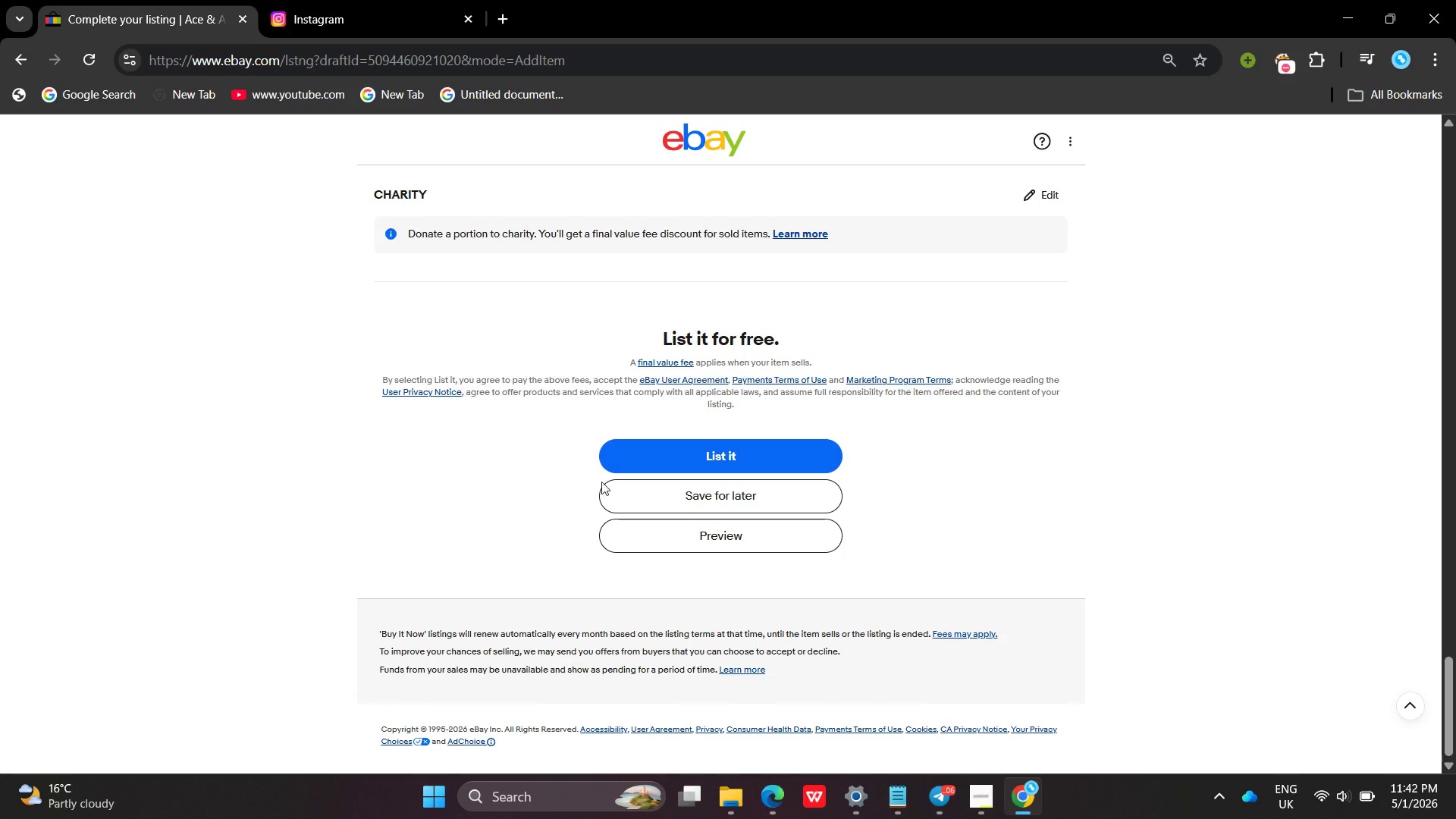 
left_click([623, 495])
 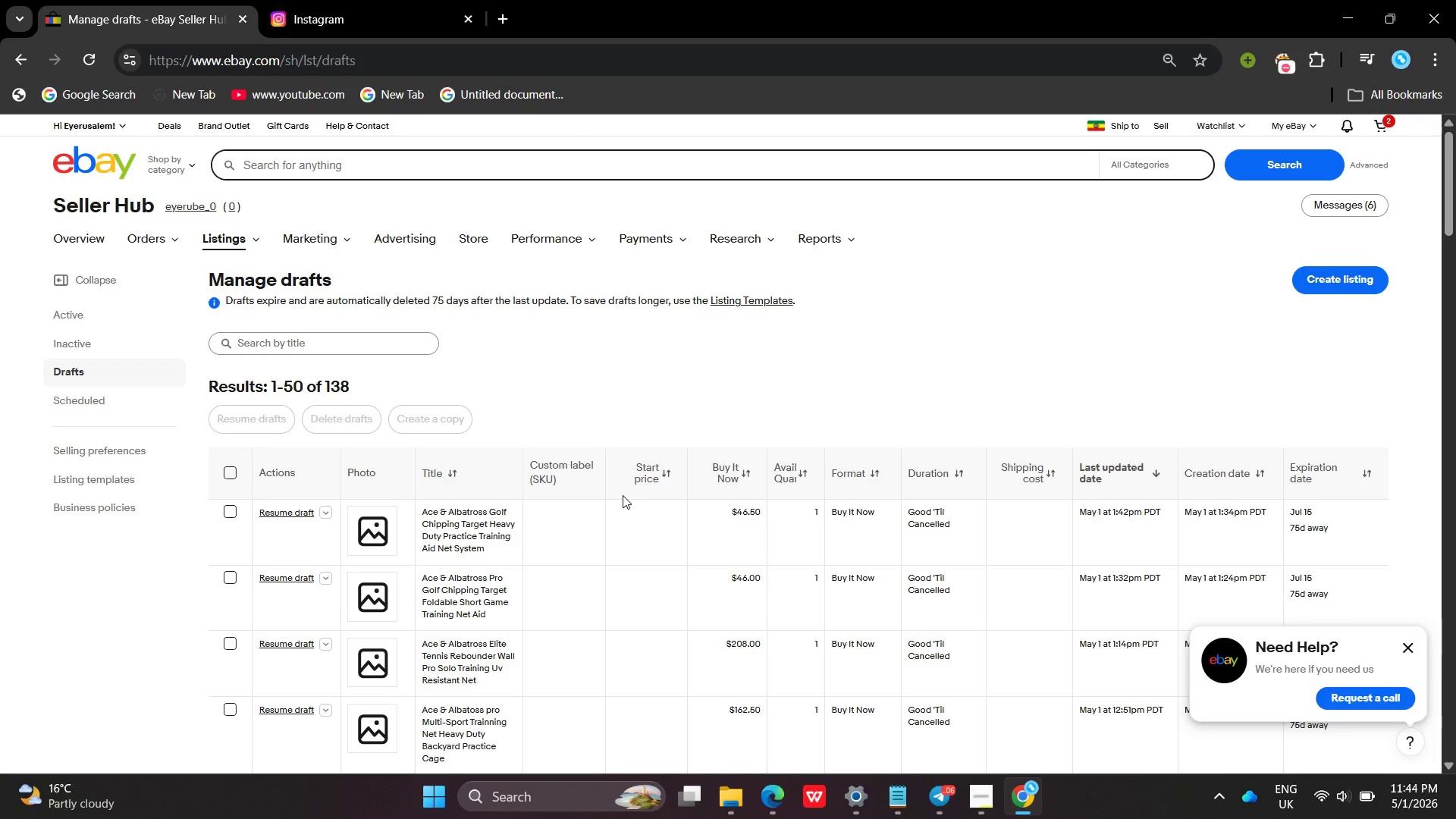 
wait(99.33)
 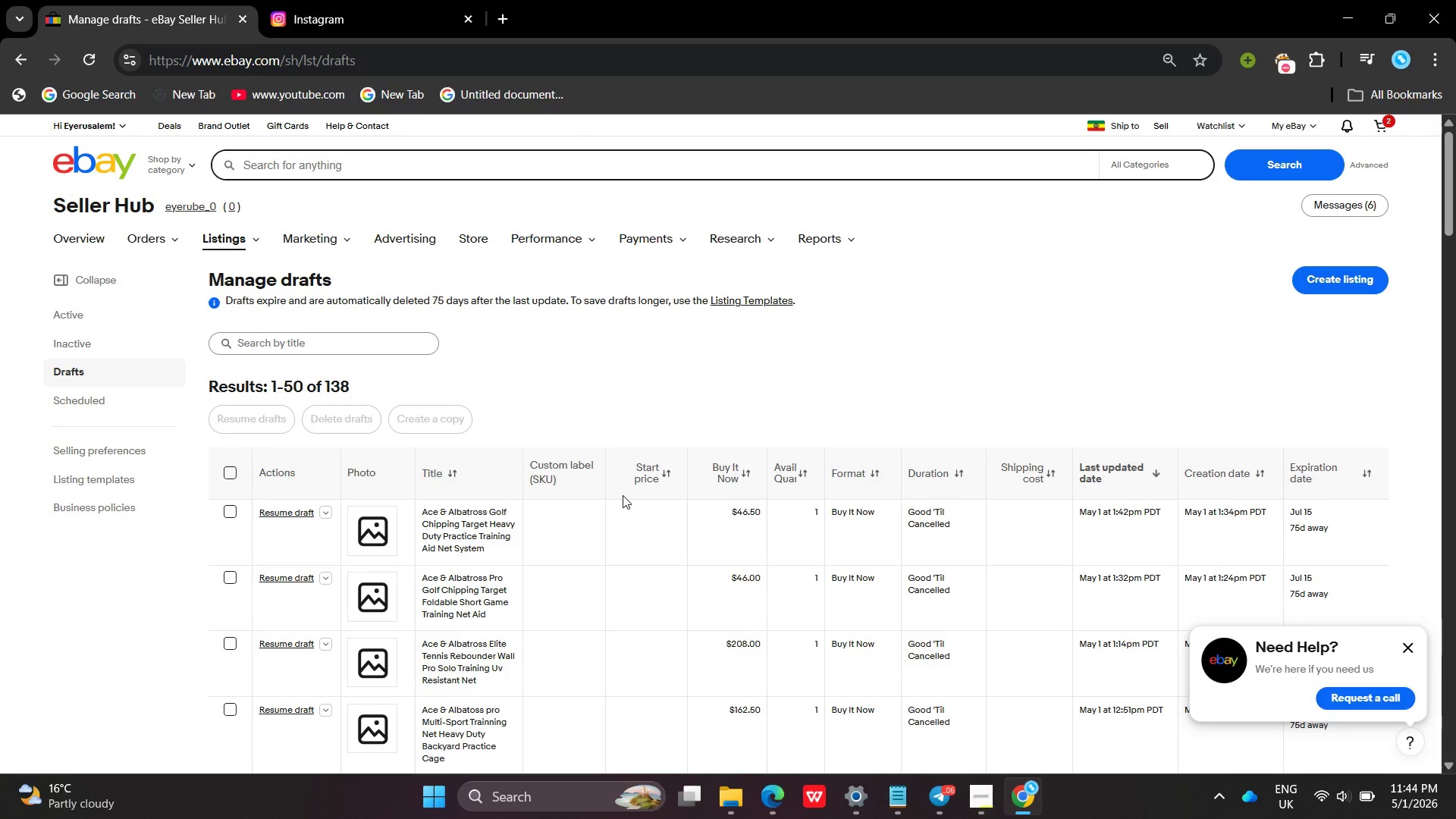 
left_click([990, 818])